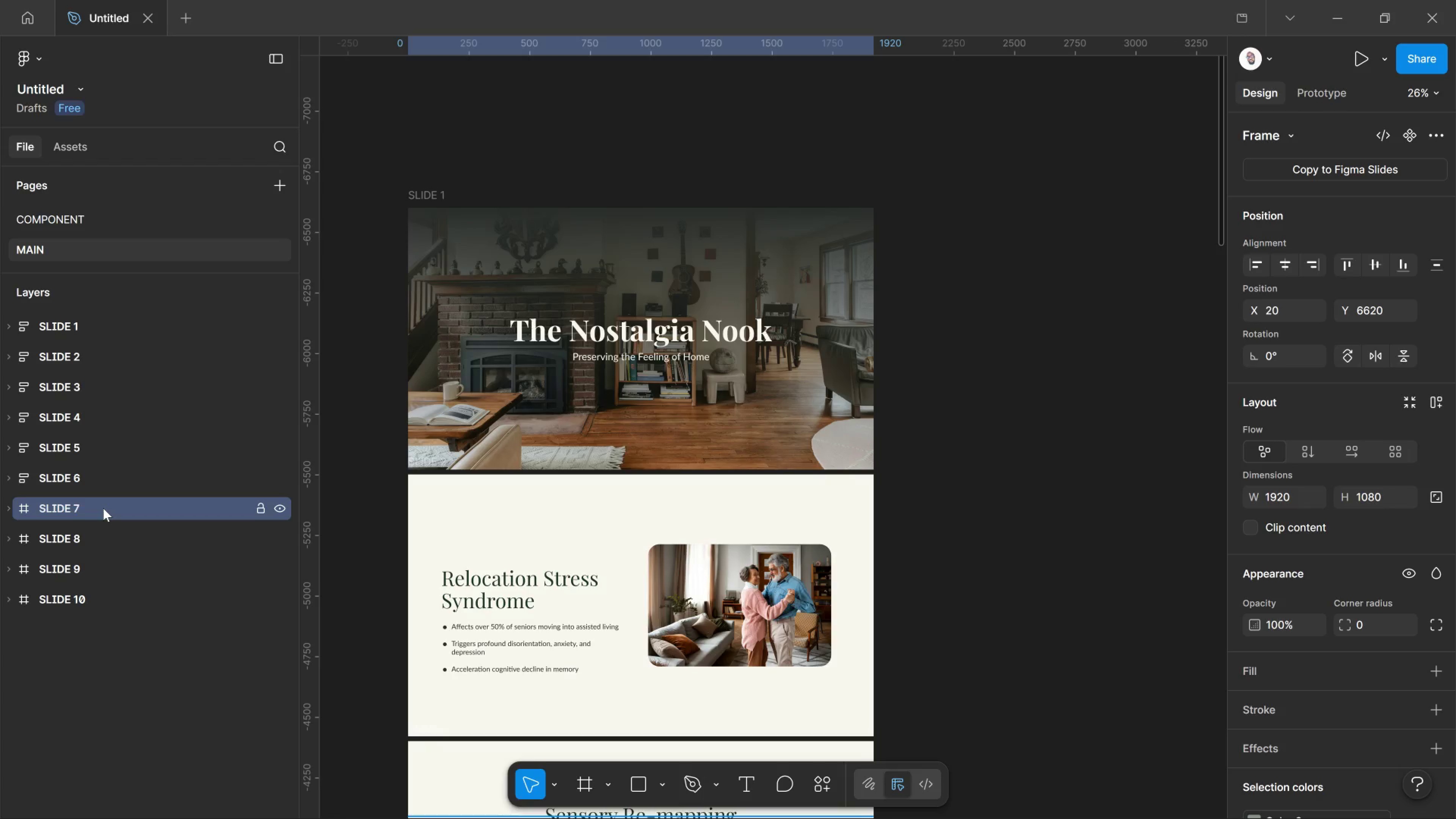 
left_click([103, 508])
 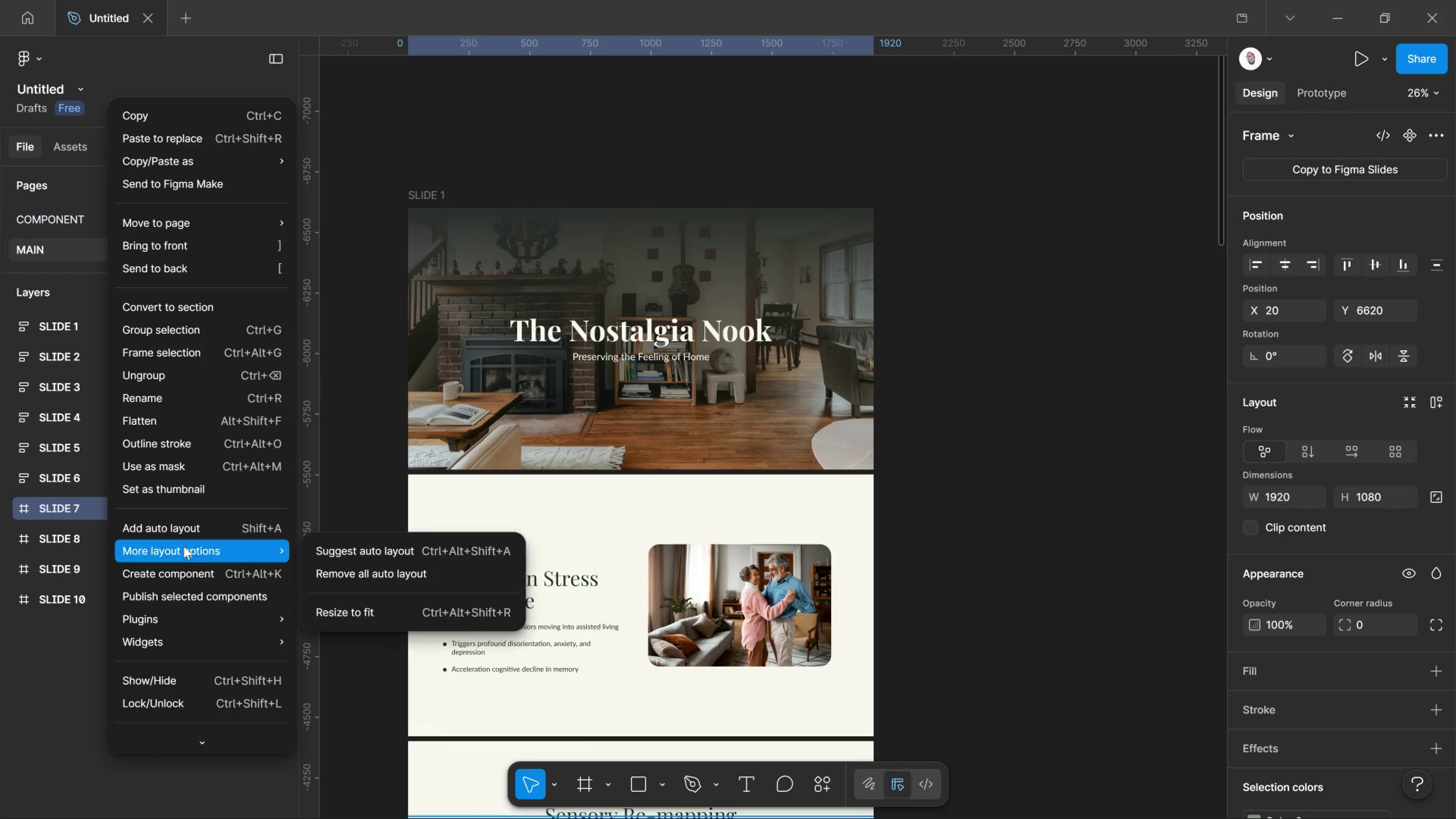 
right_click([103, 508])
 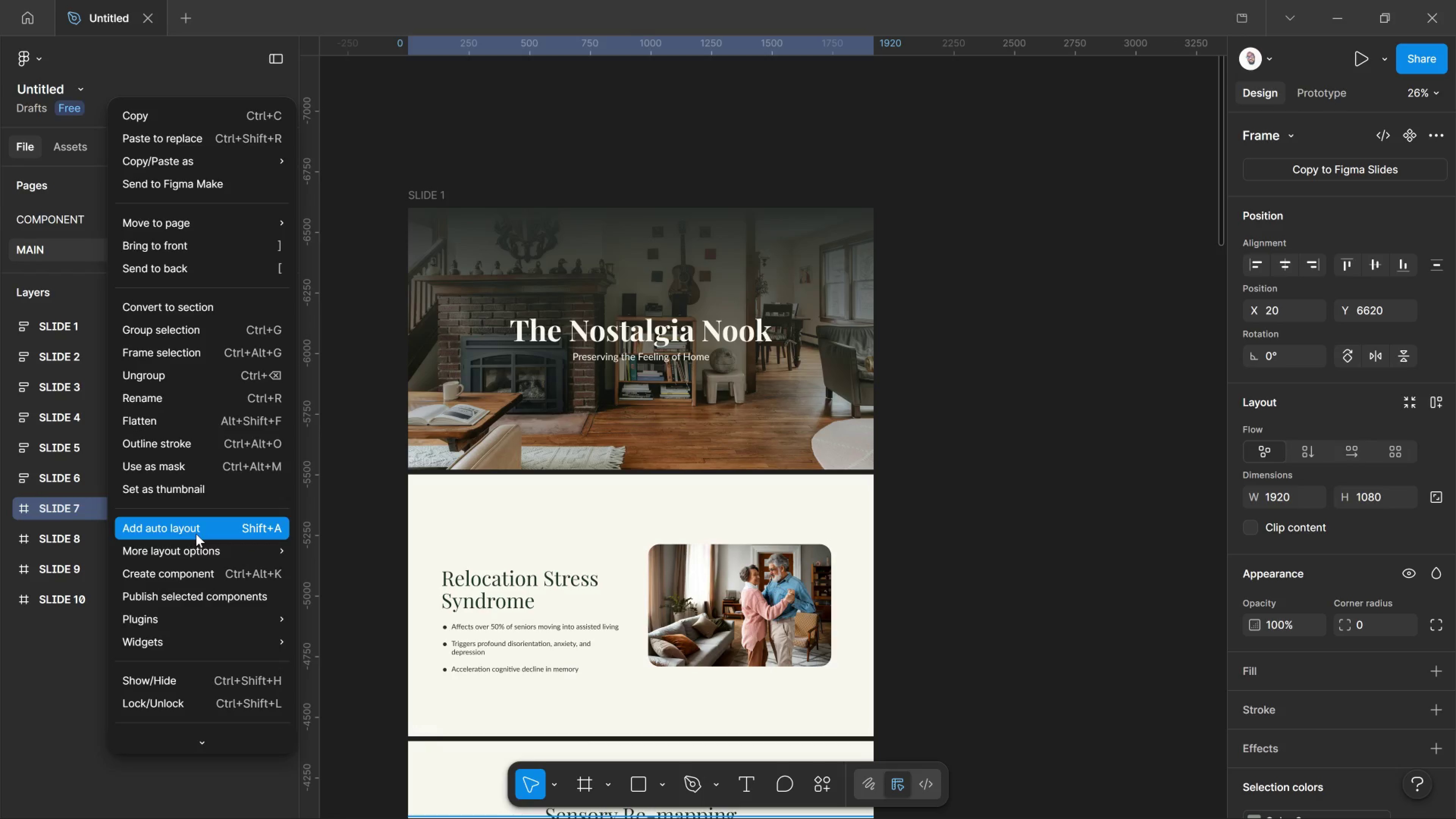 
left_click([196, 534])
 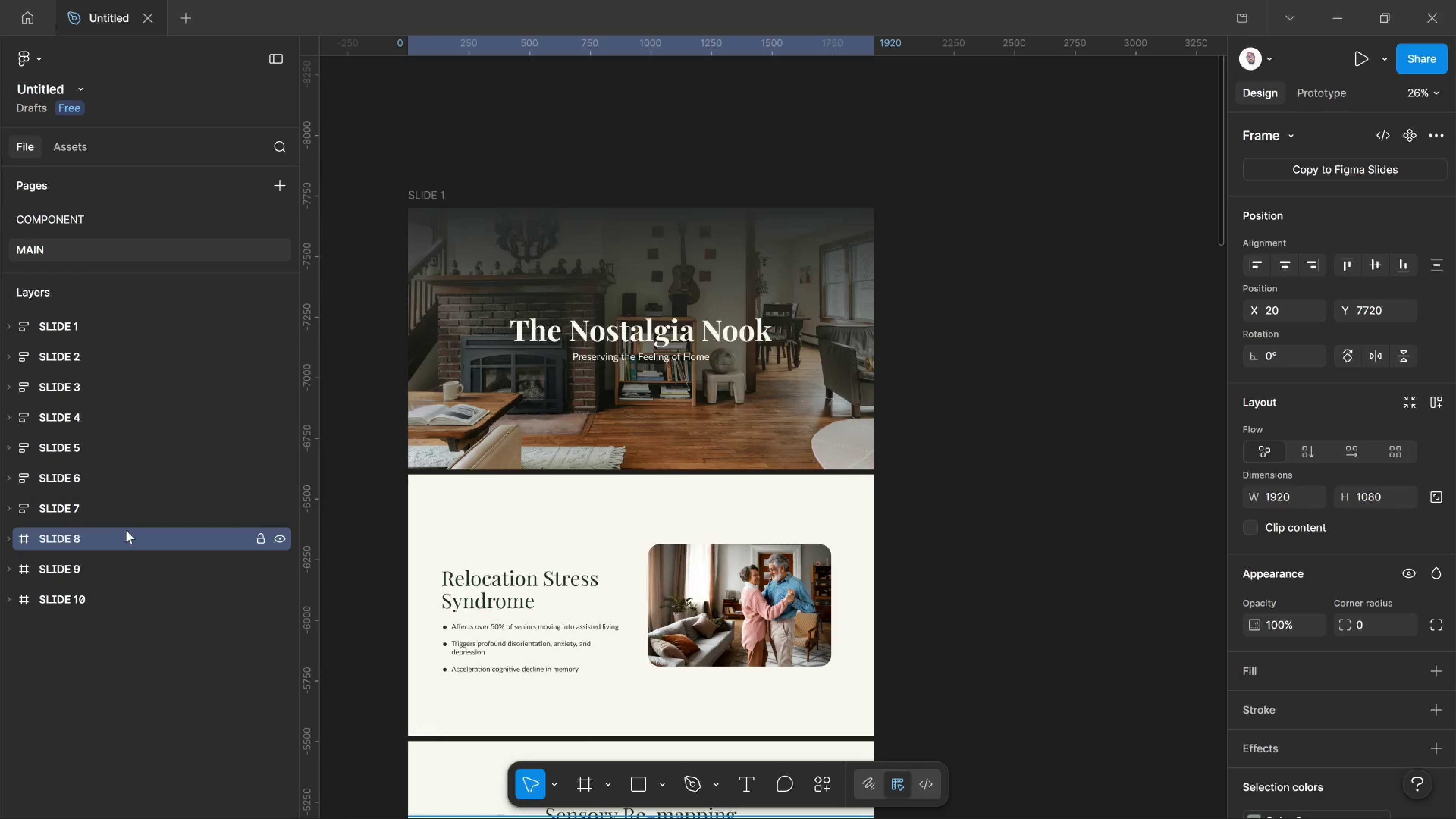 
left_click([126, 530])
 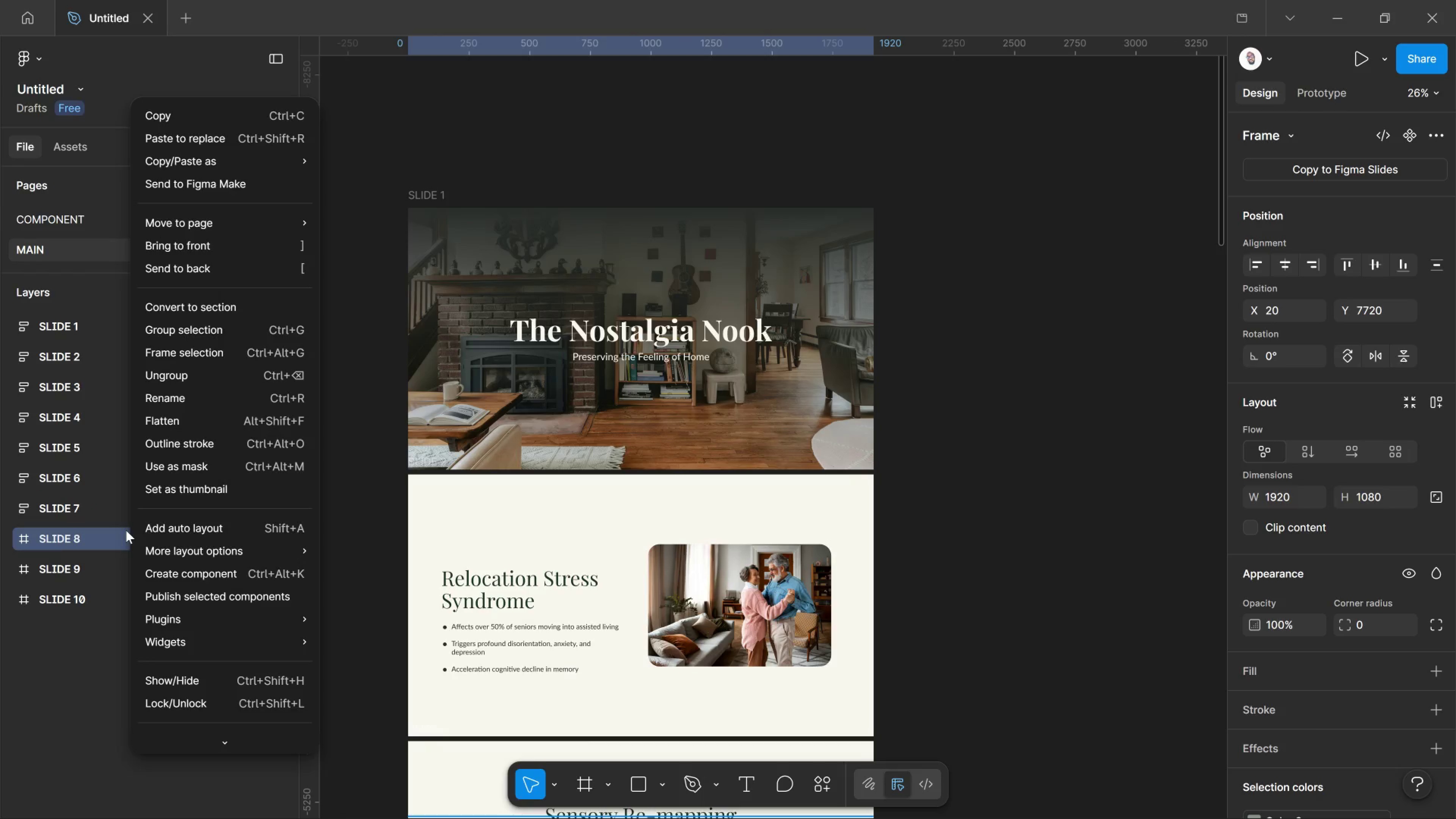 
right_click([126, 530])
 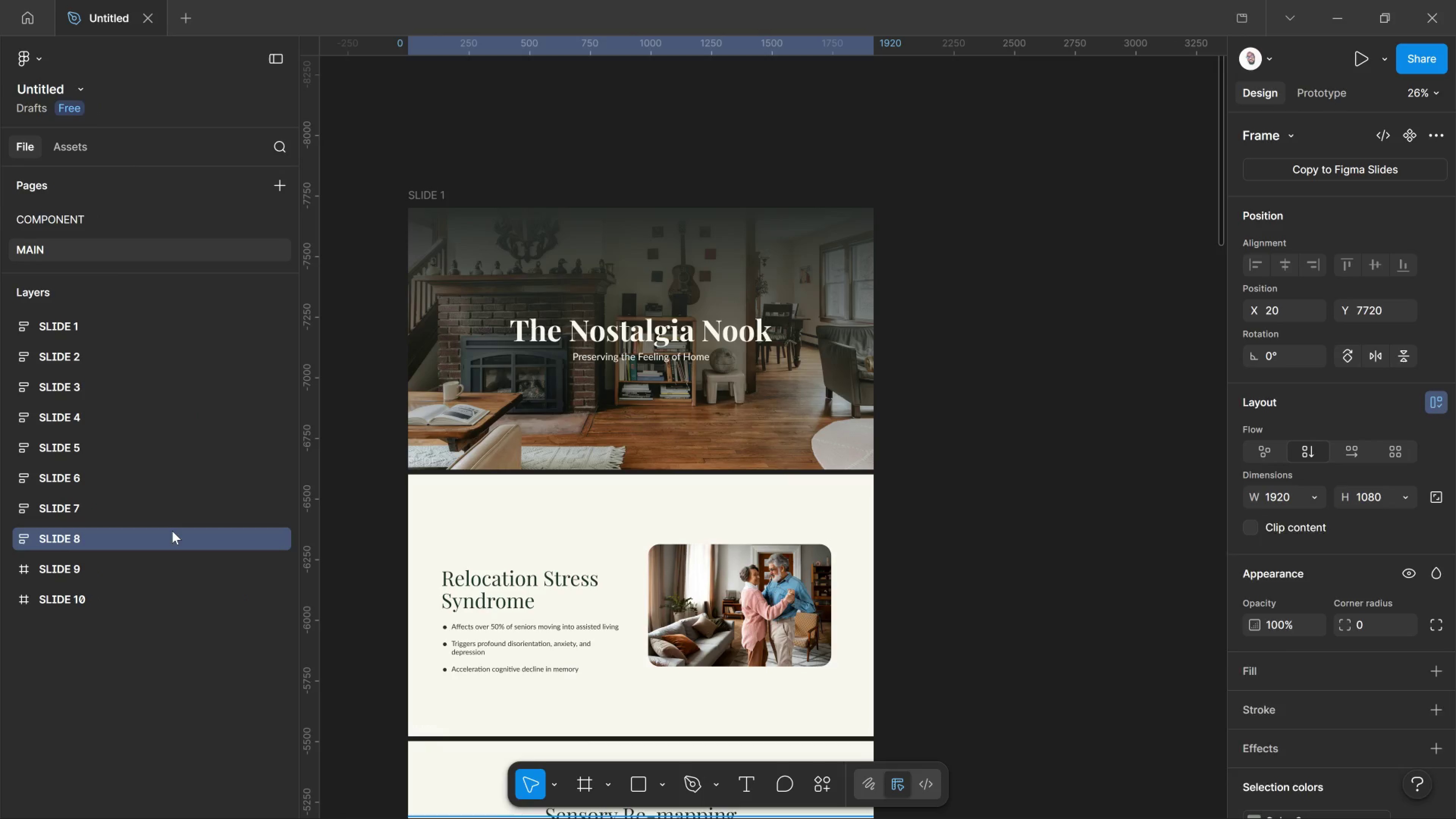 
left_click([172, 531])
 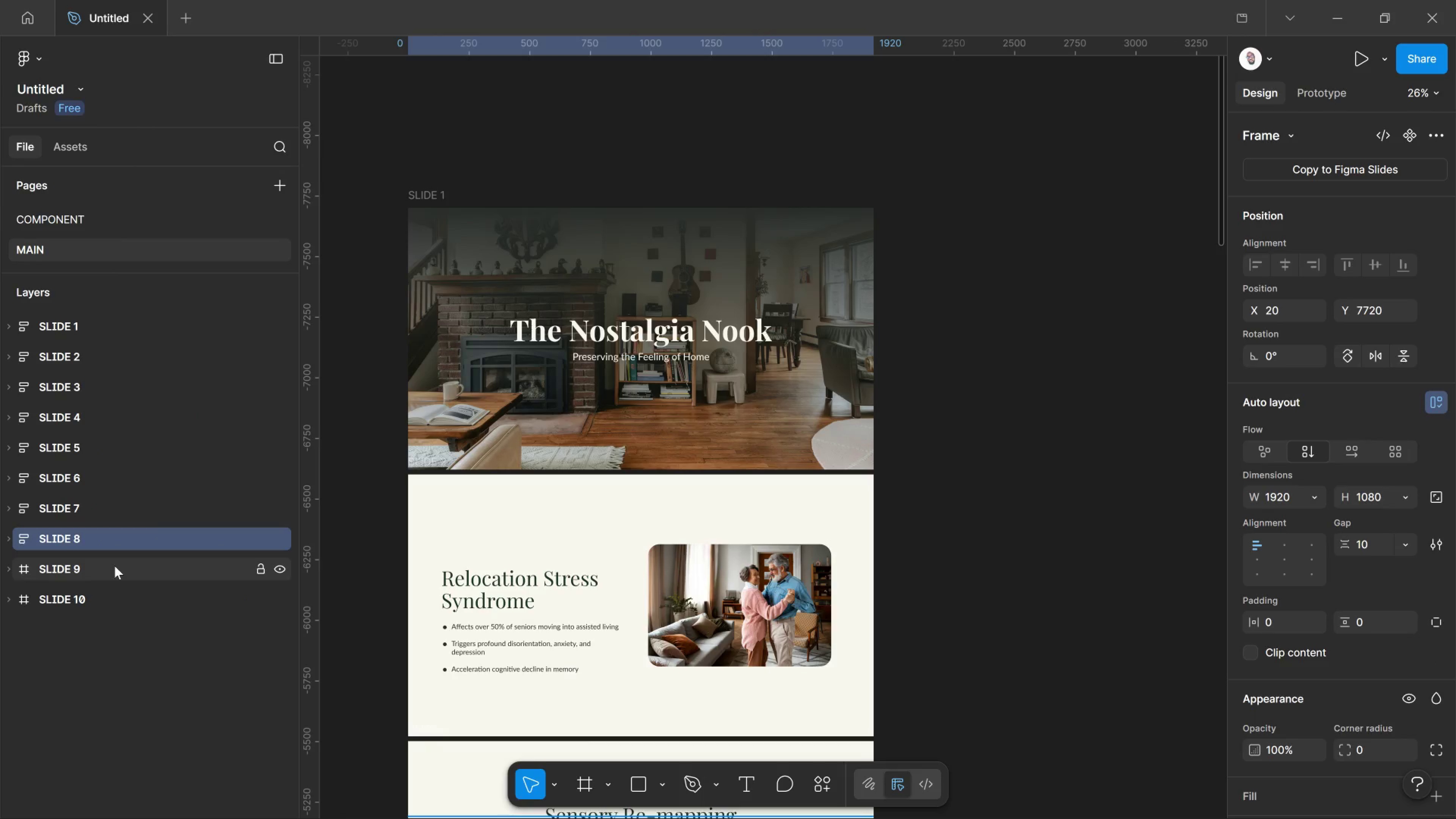 
left_click([115, 566])
 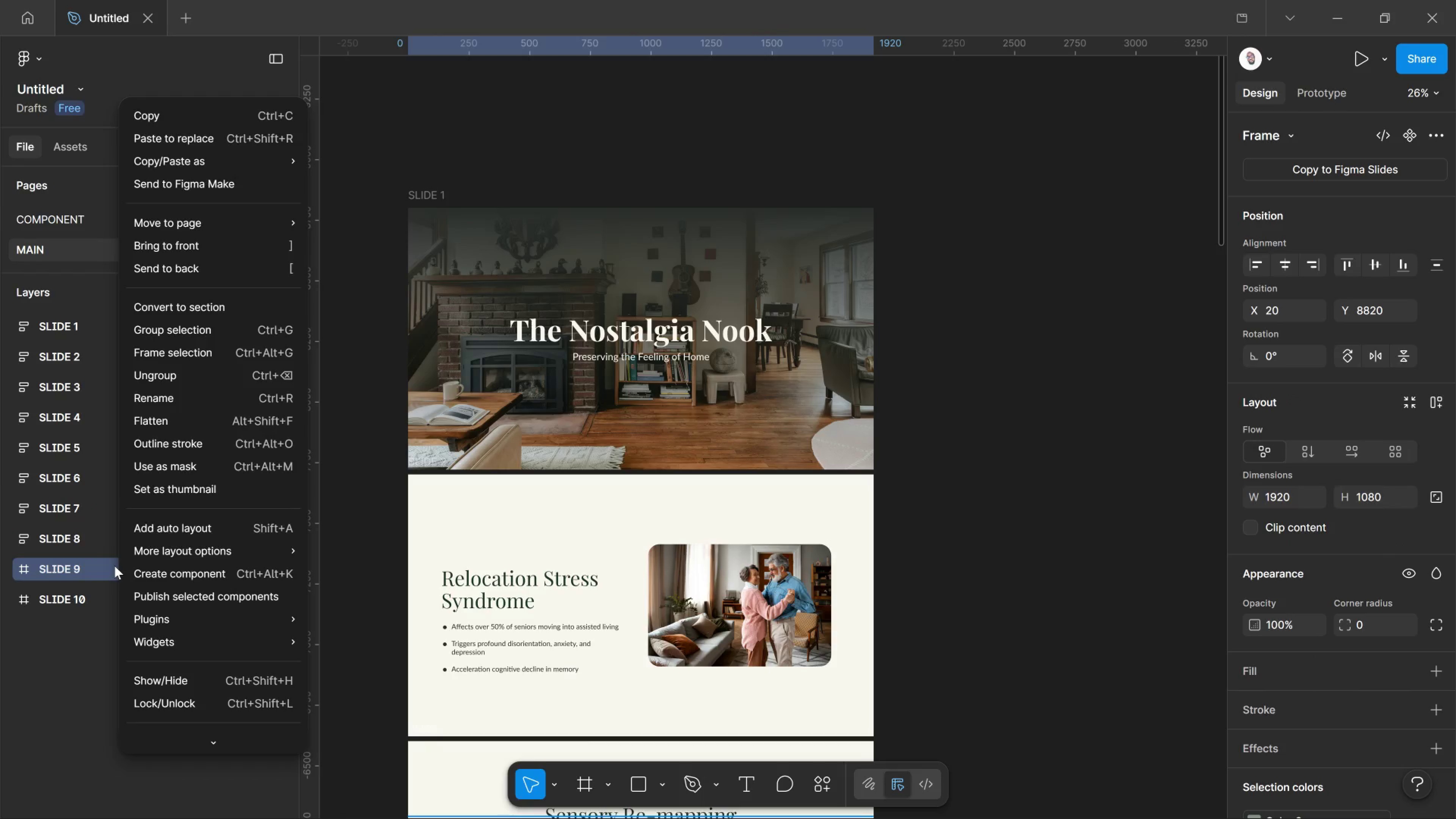 
right_click([115, 566])
 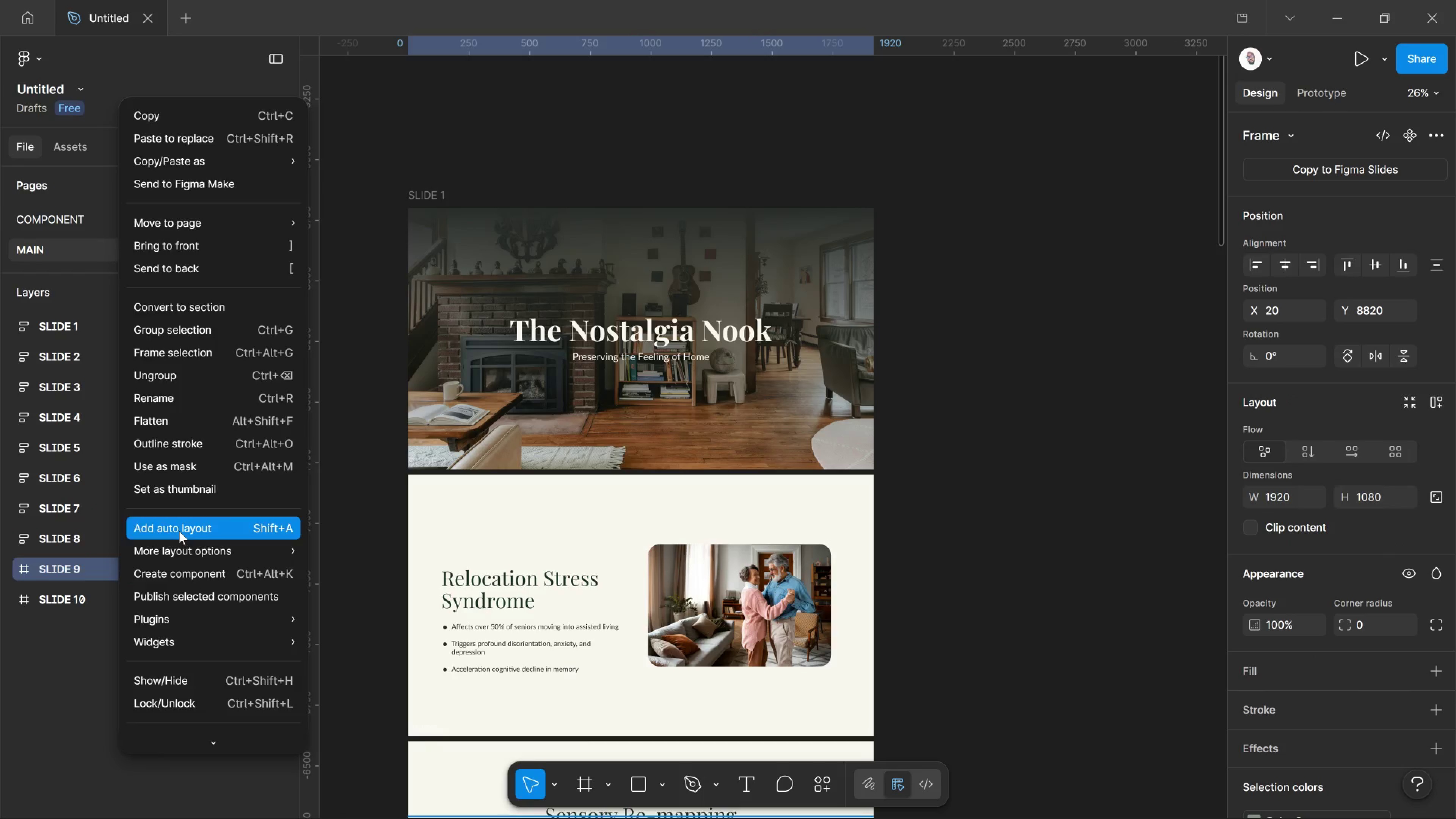 
left_click([179, 531])
 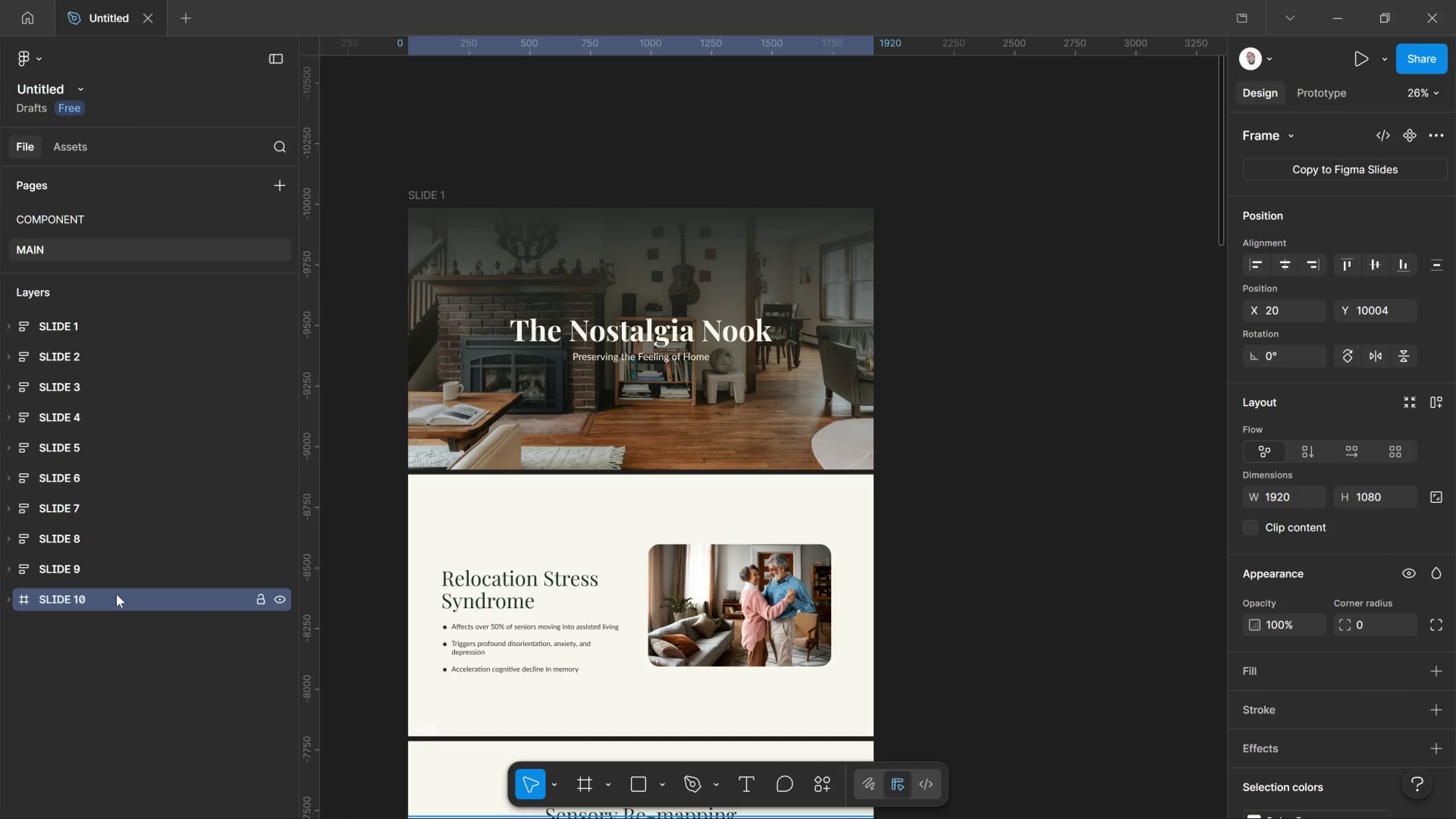 
left_click([116, 594])
 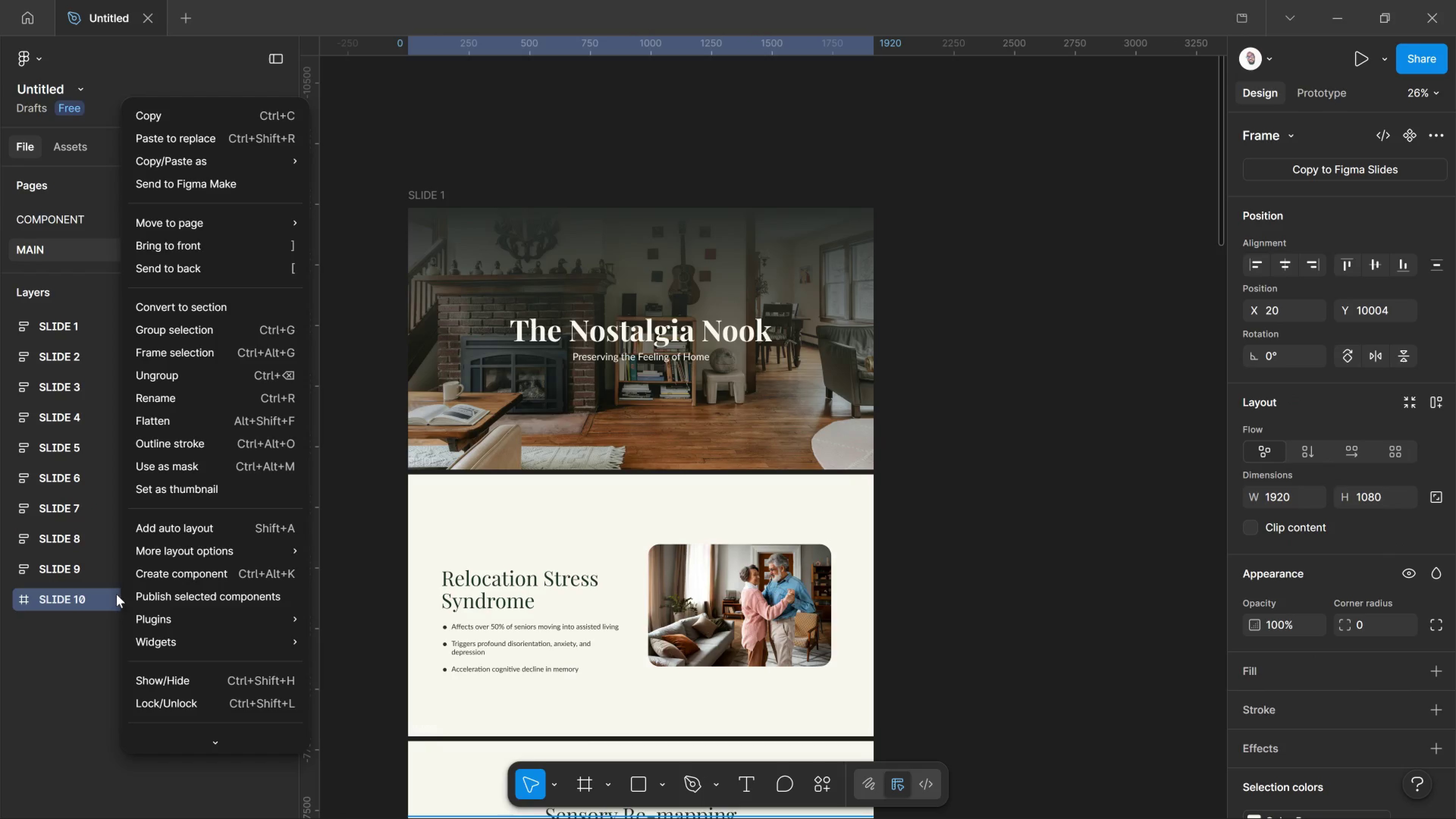 
right_click([116, 594])
 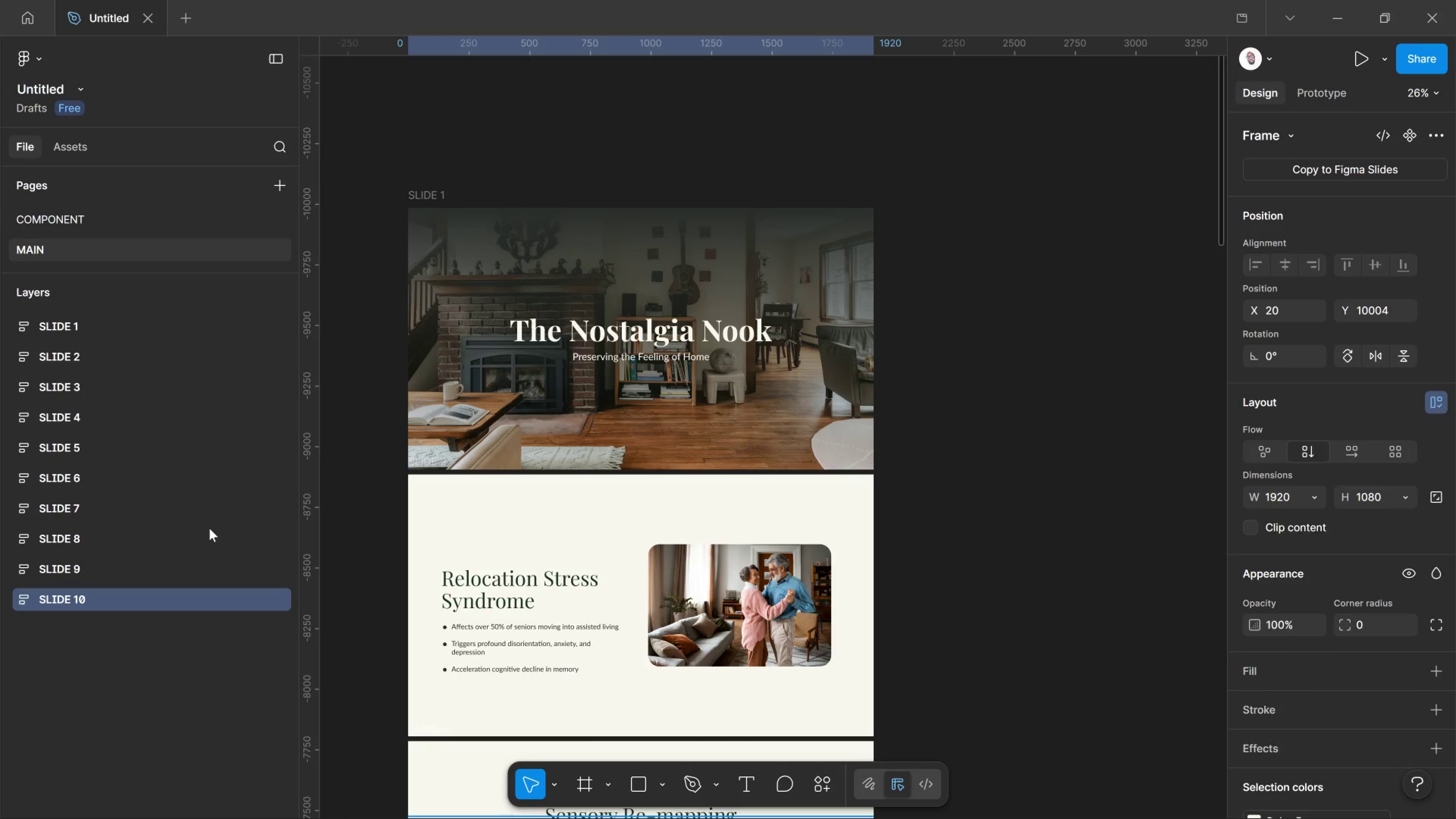 
left_click([209, 528])
 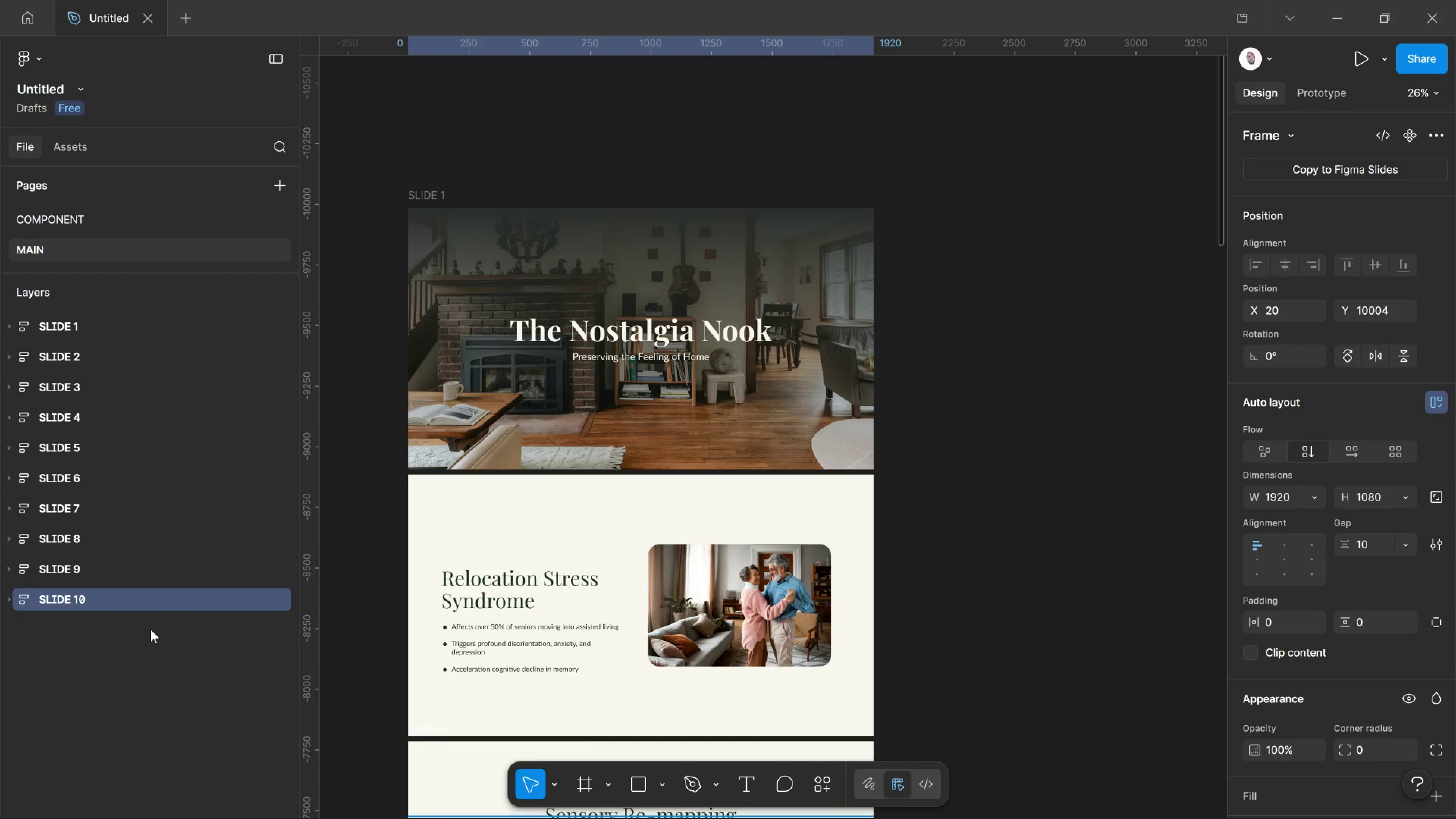 
left_click([151, 629])
 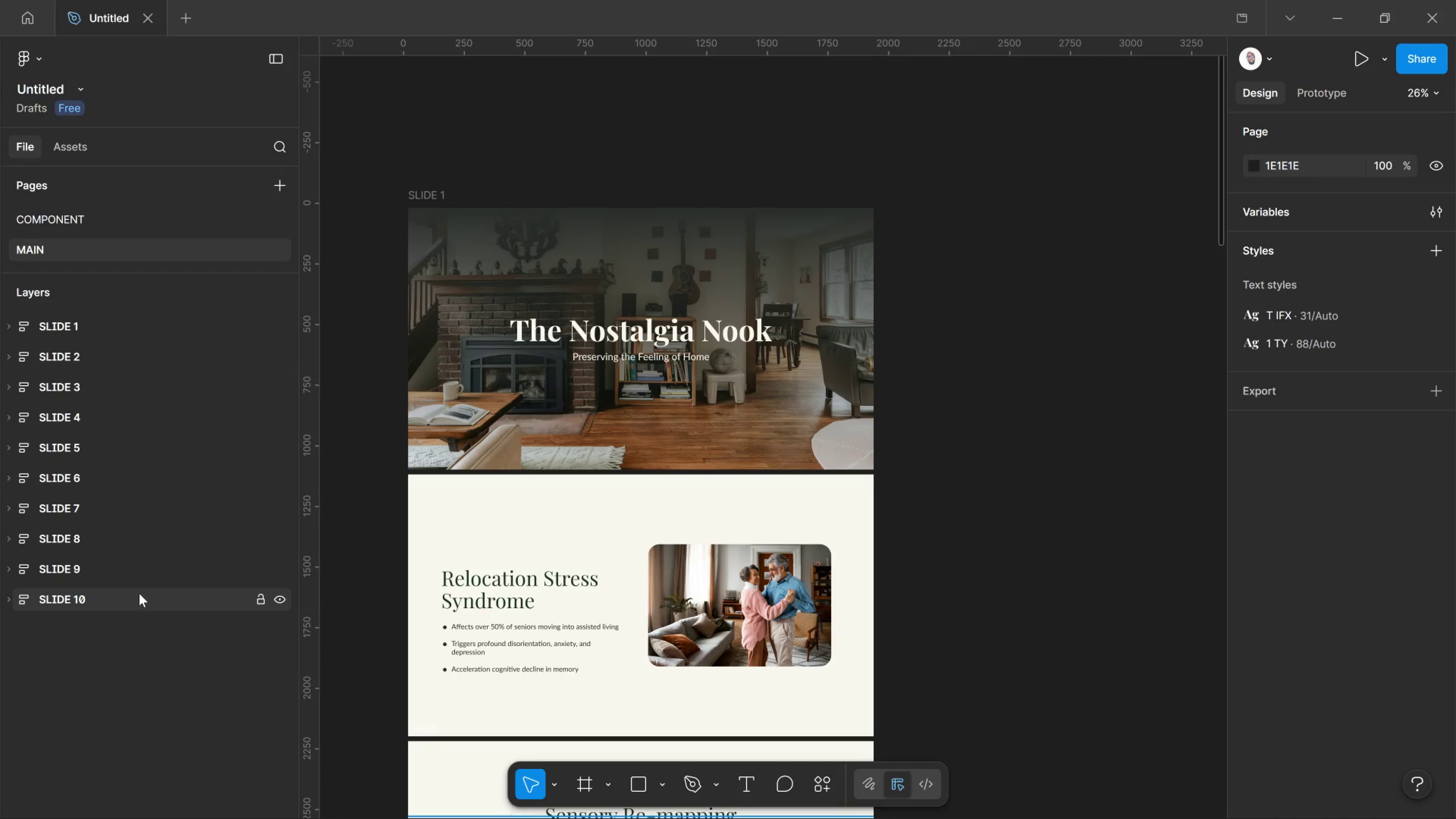 
wait(7.88)
 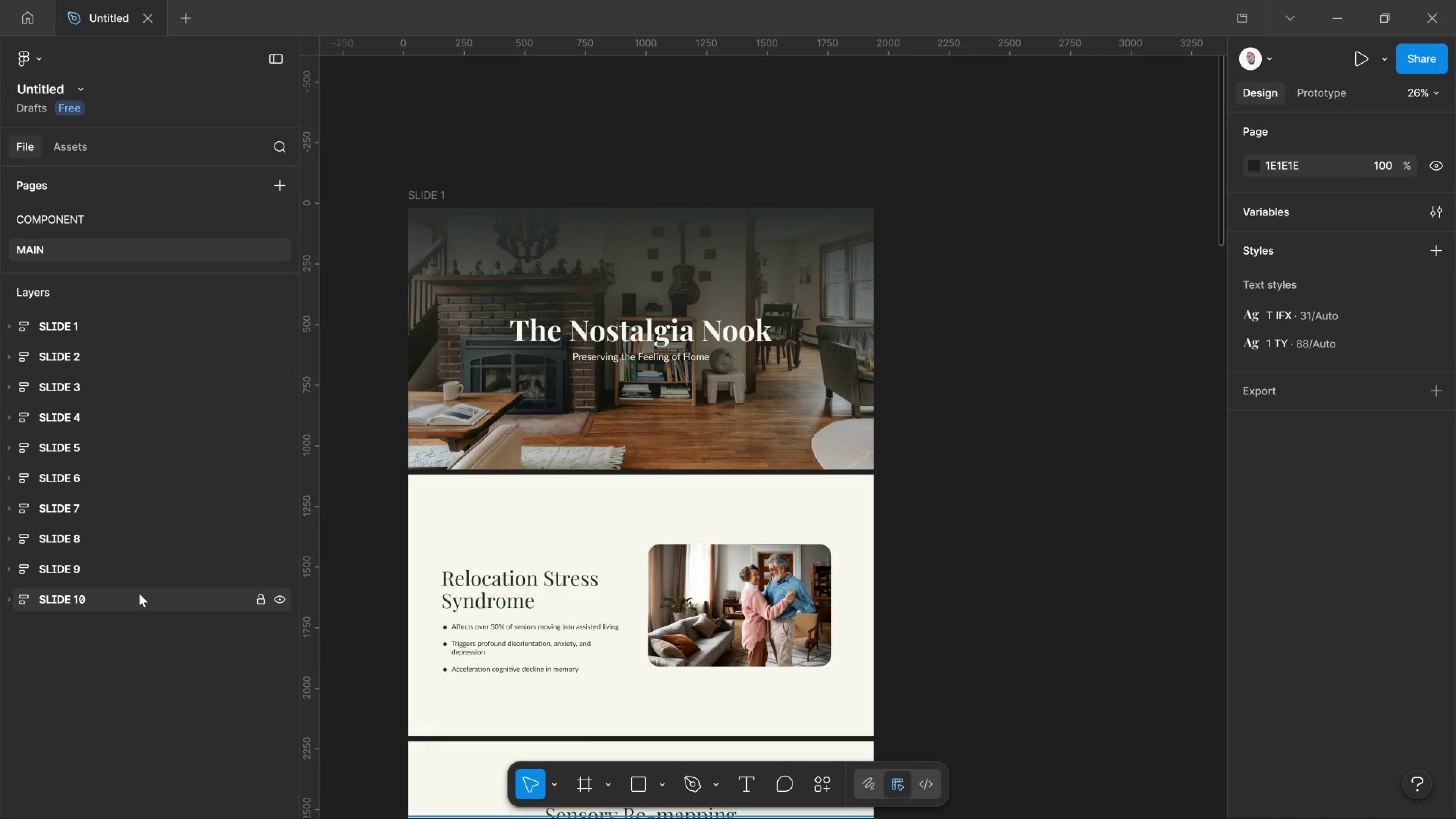 
scroll: coordinate [921, 429], scroll_direction: up, amount: 2.0
 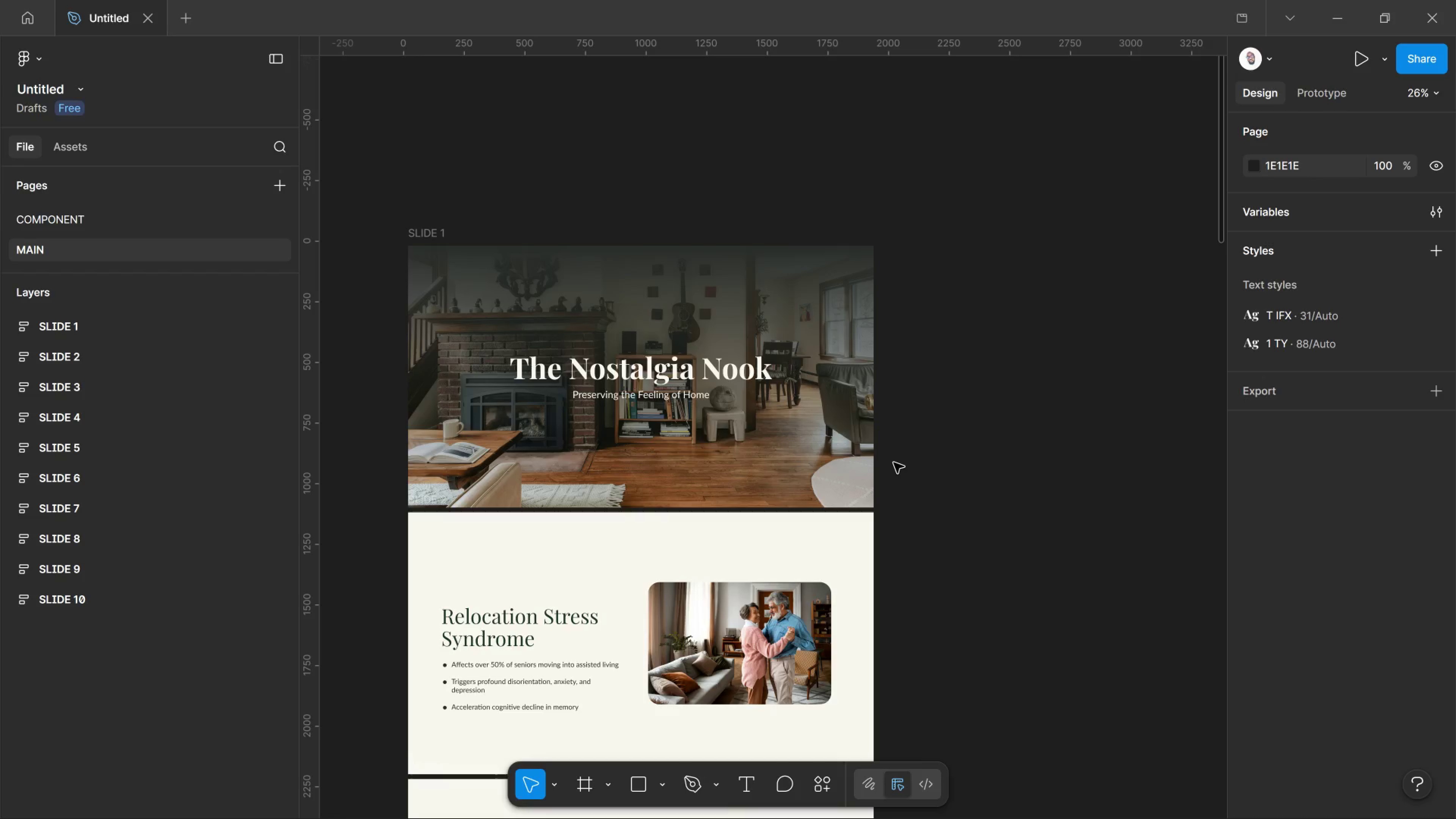 
wait(8.2)
 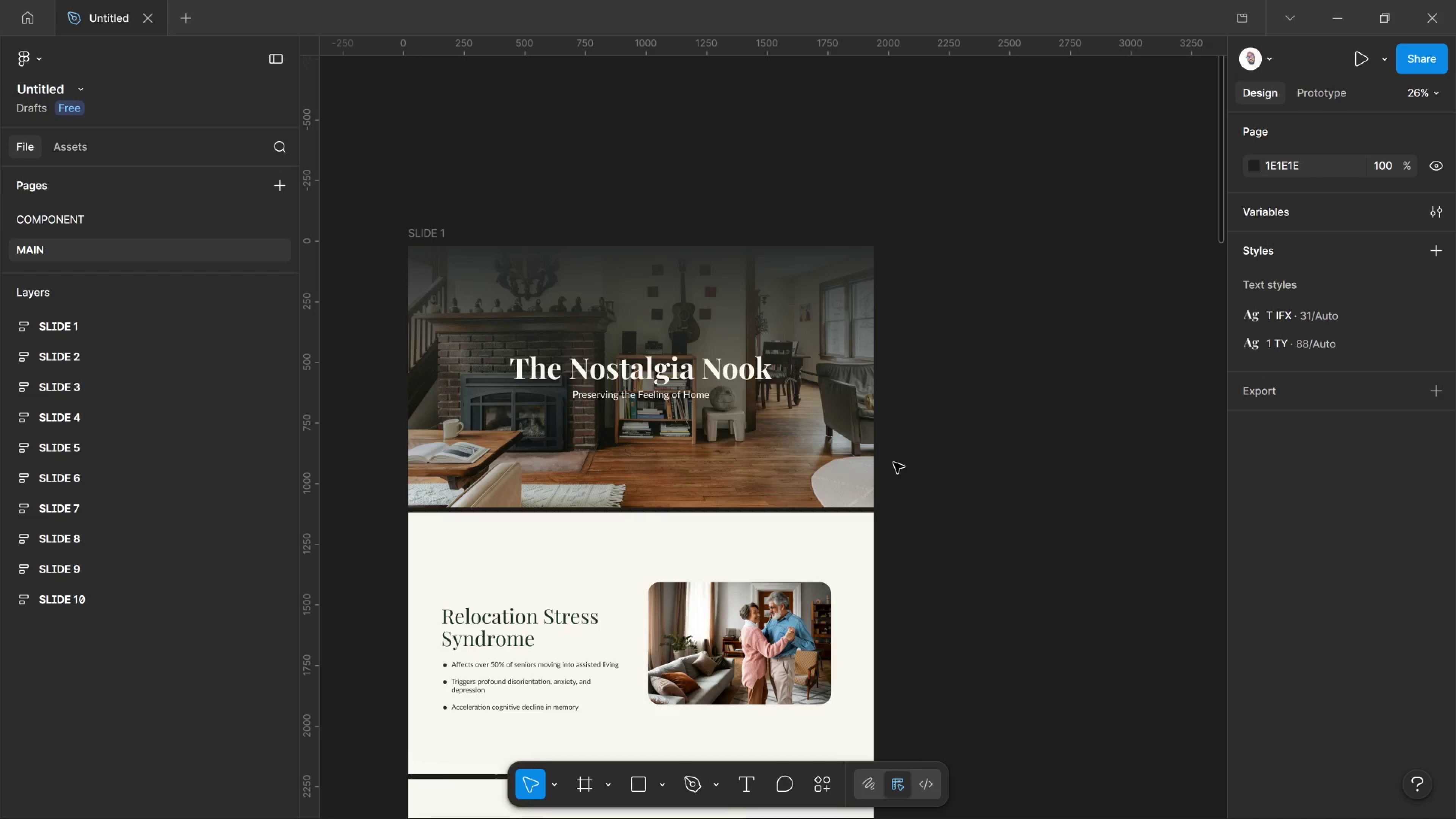 
left_click([1363, 57])
 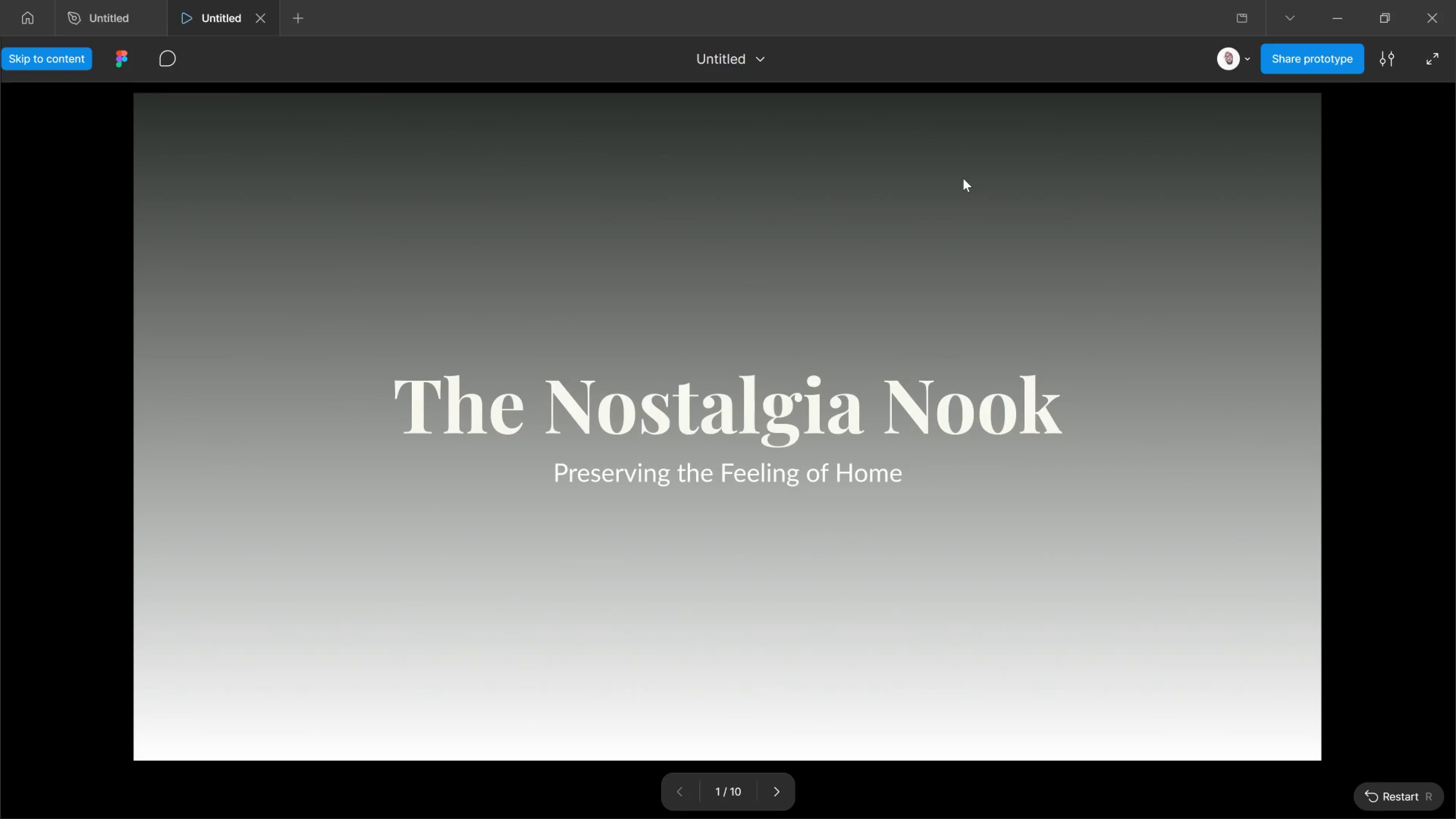 
wait(8.82)
 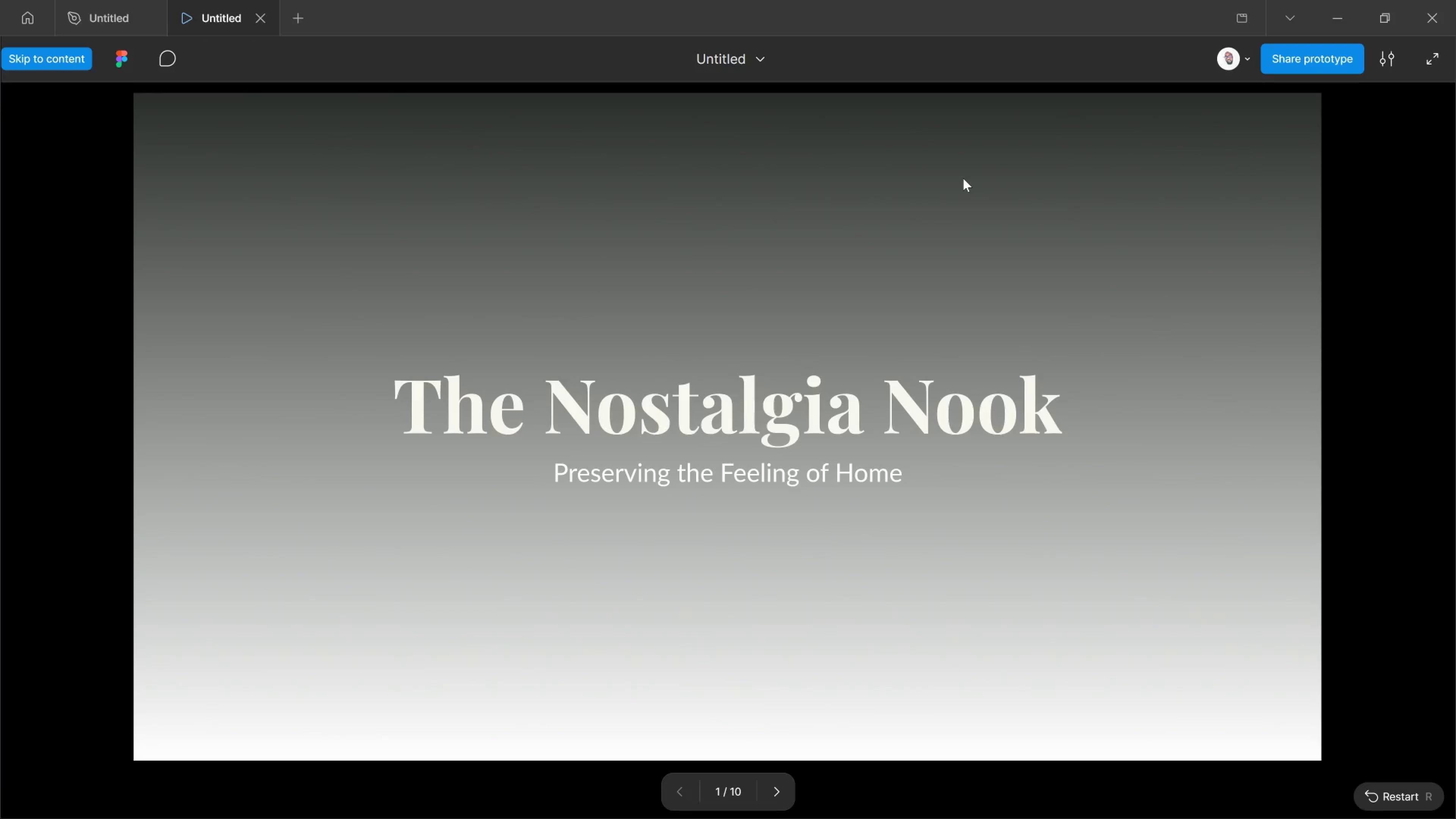 
left_click([772, 799])
 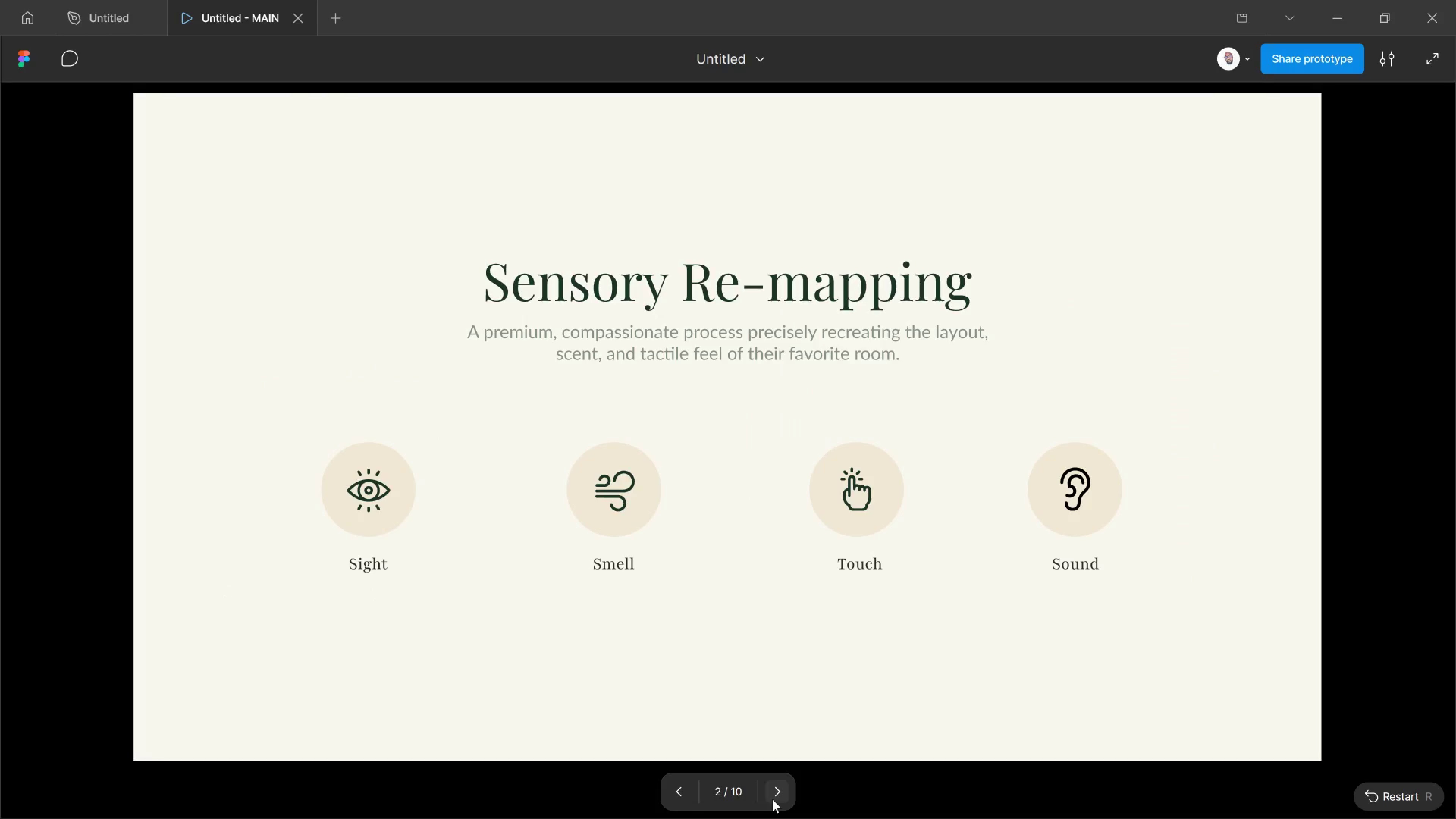 
left_click([772, 799])
 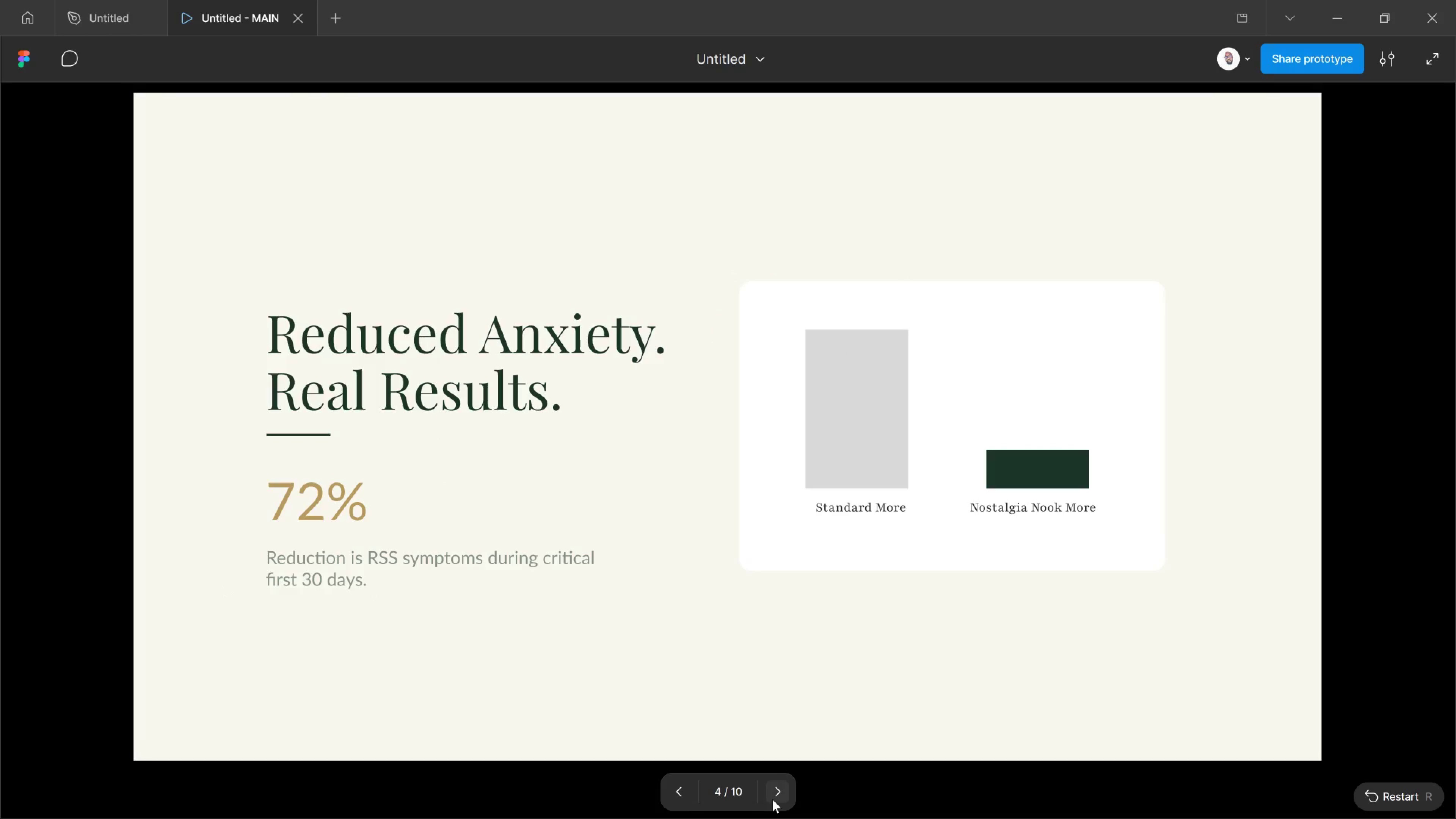 
left_click([772, 799])
 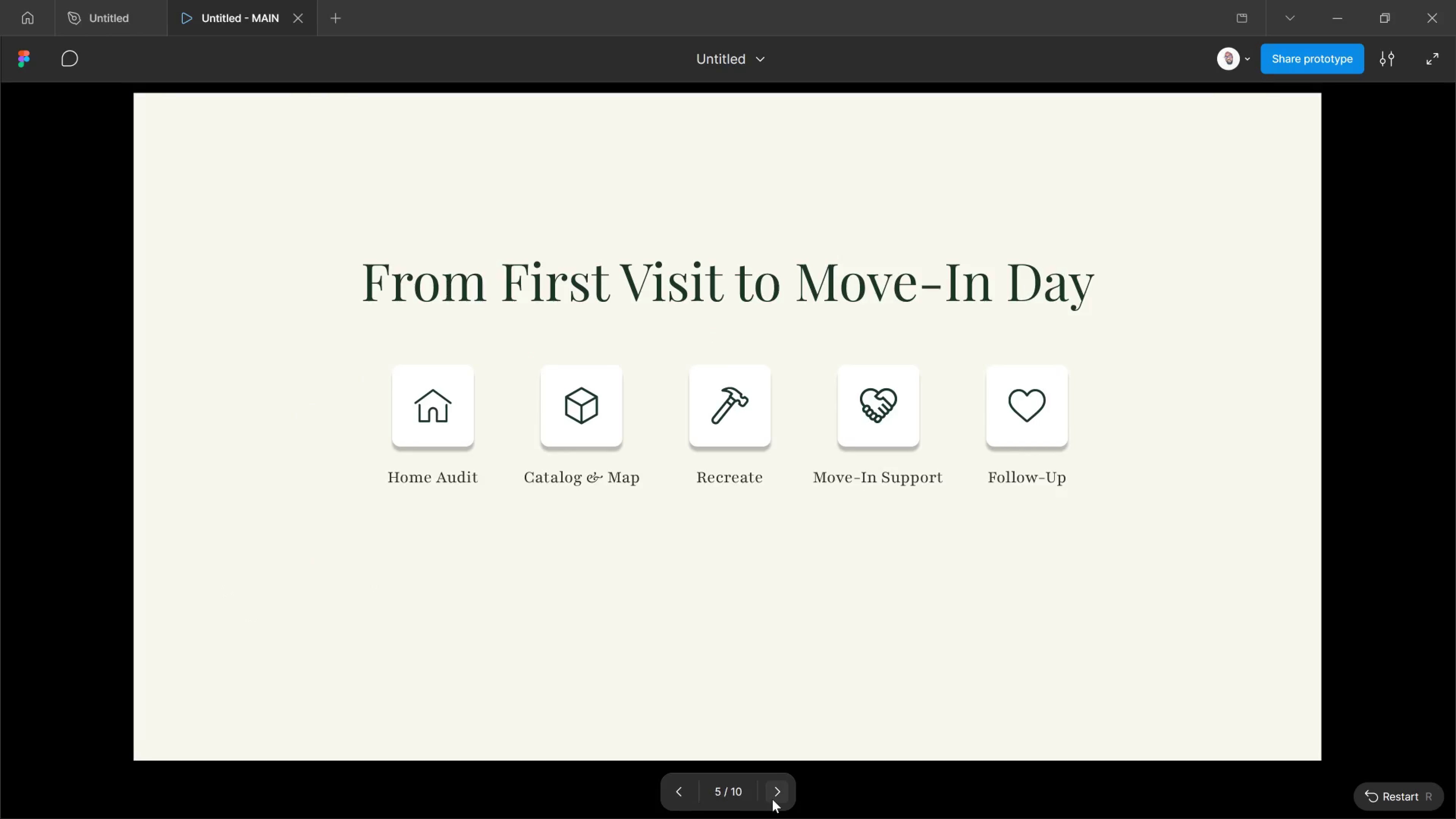 
left_click([772, 799])
 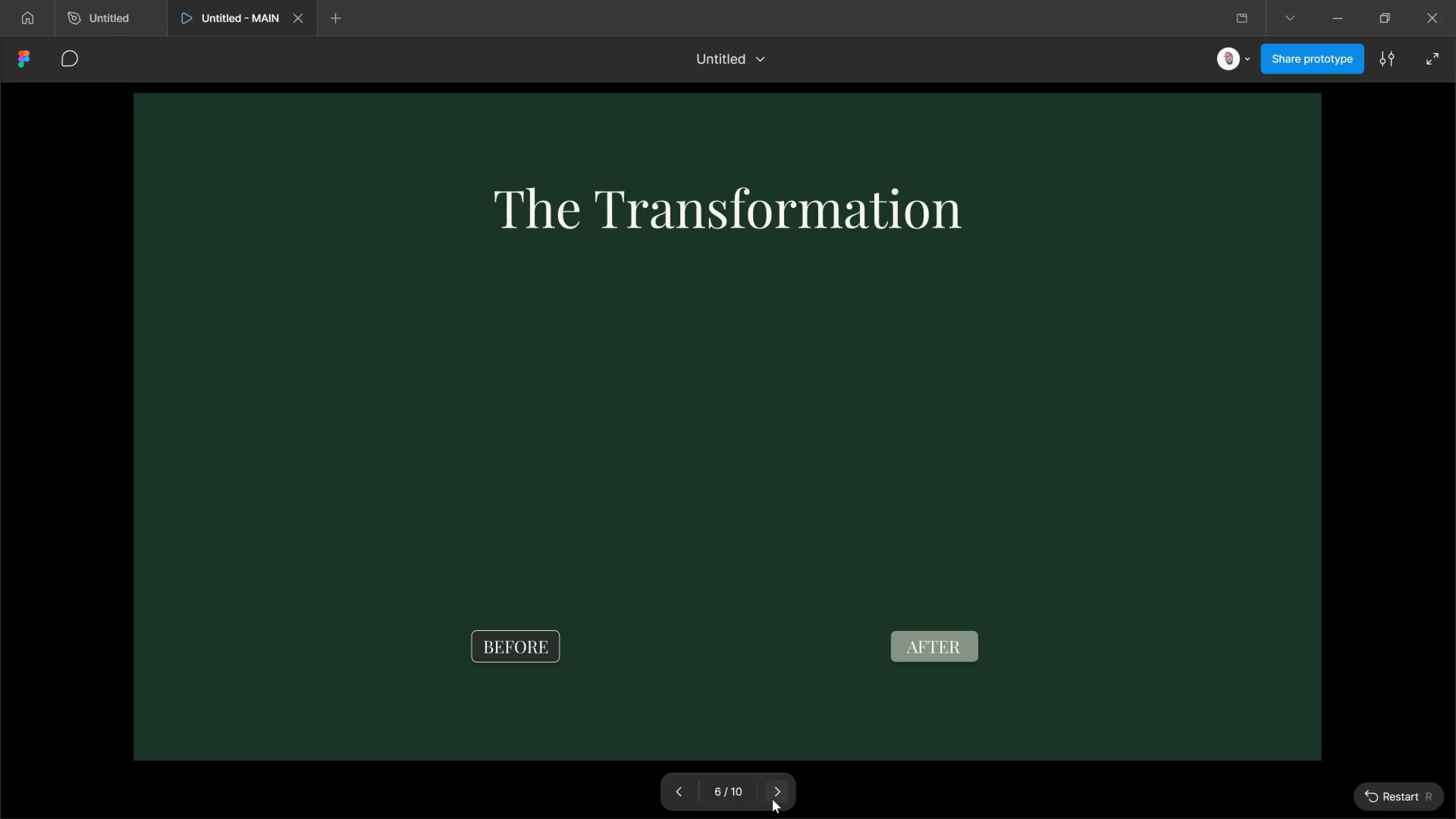 
left_click([772, 799])
 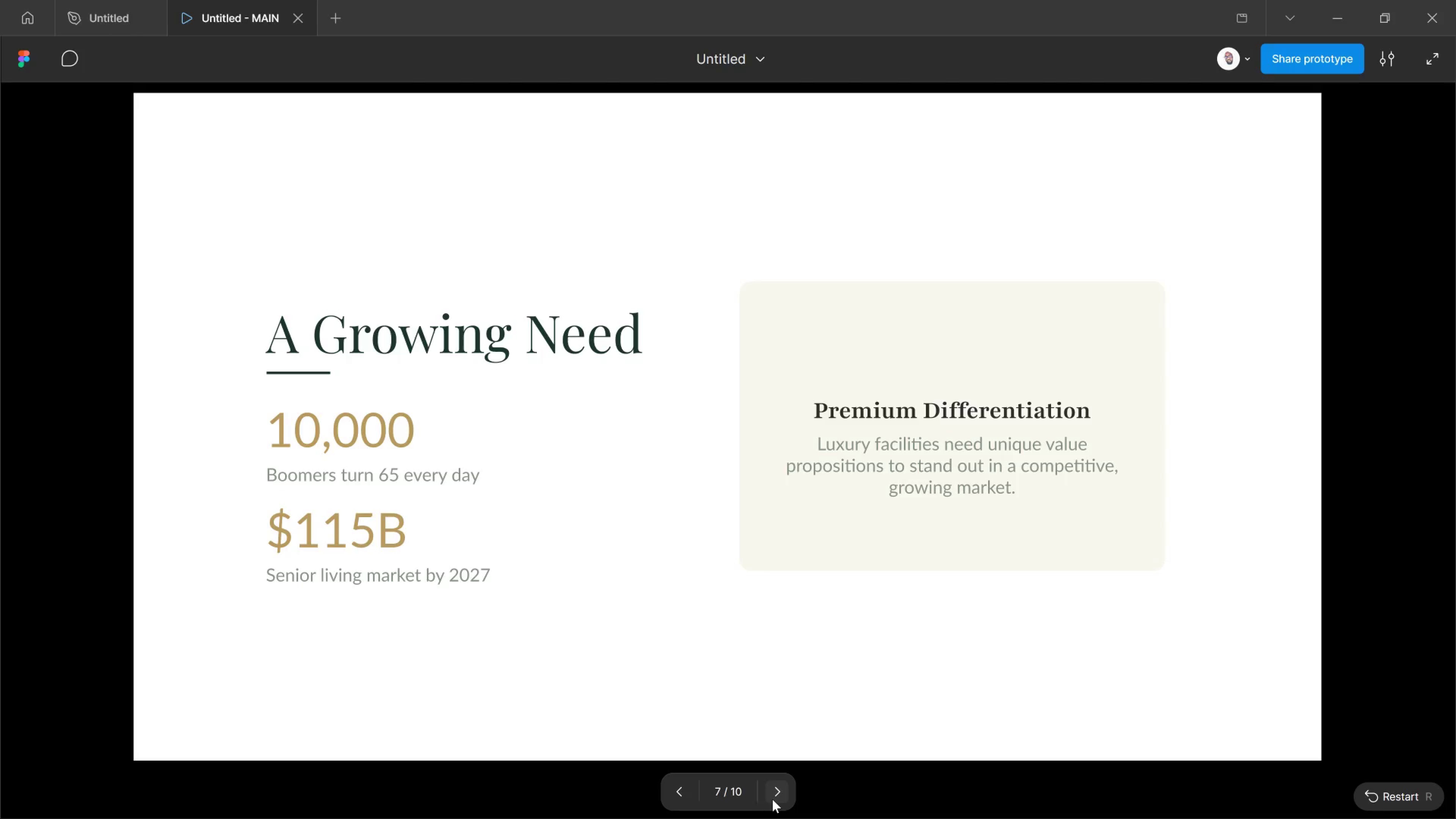 
left_click([772, 799])
 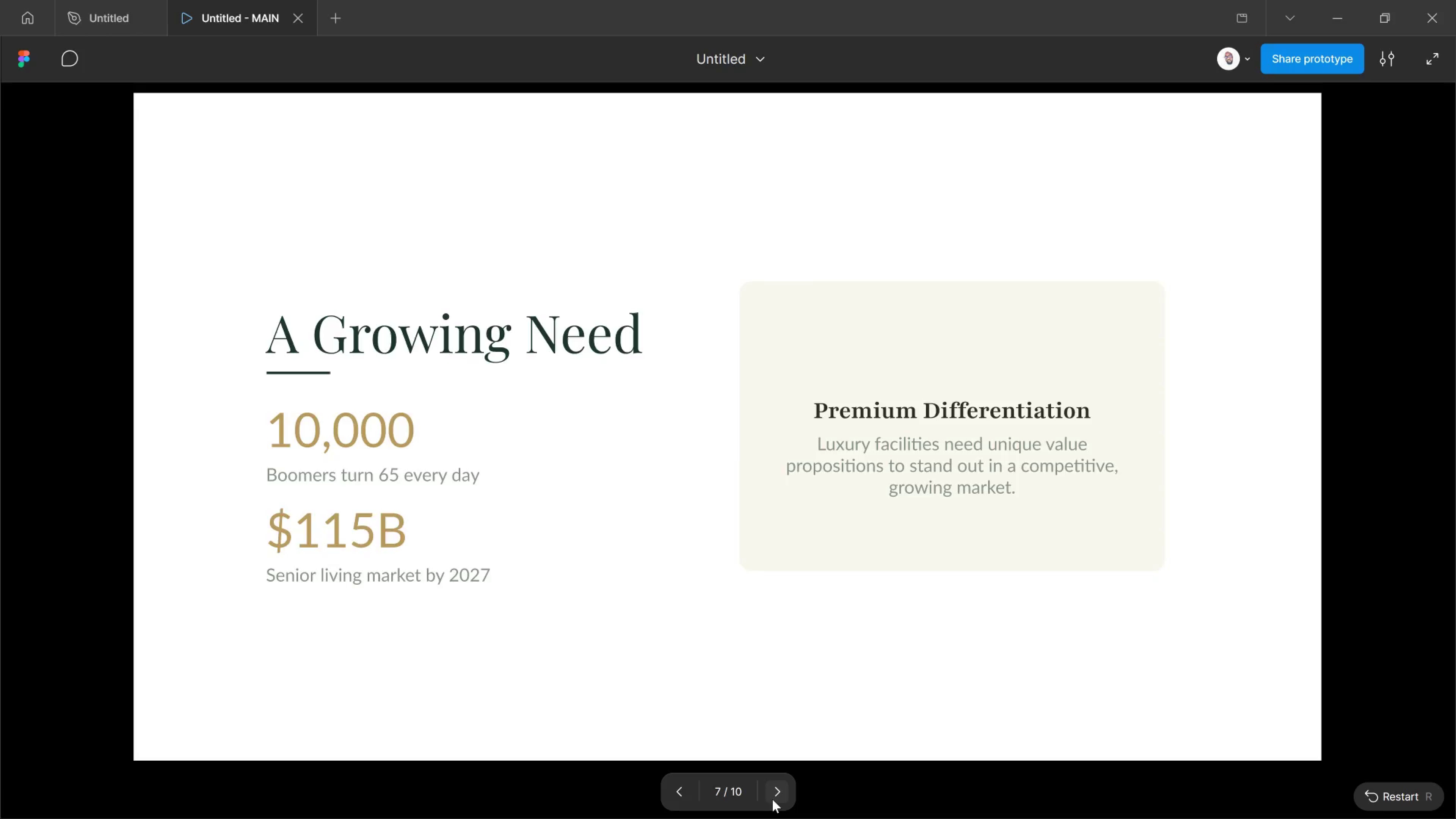 
left_click([772, 799])
 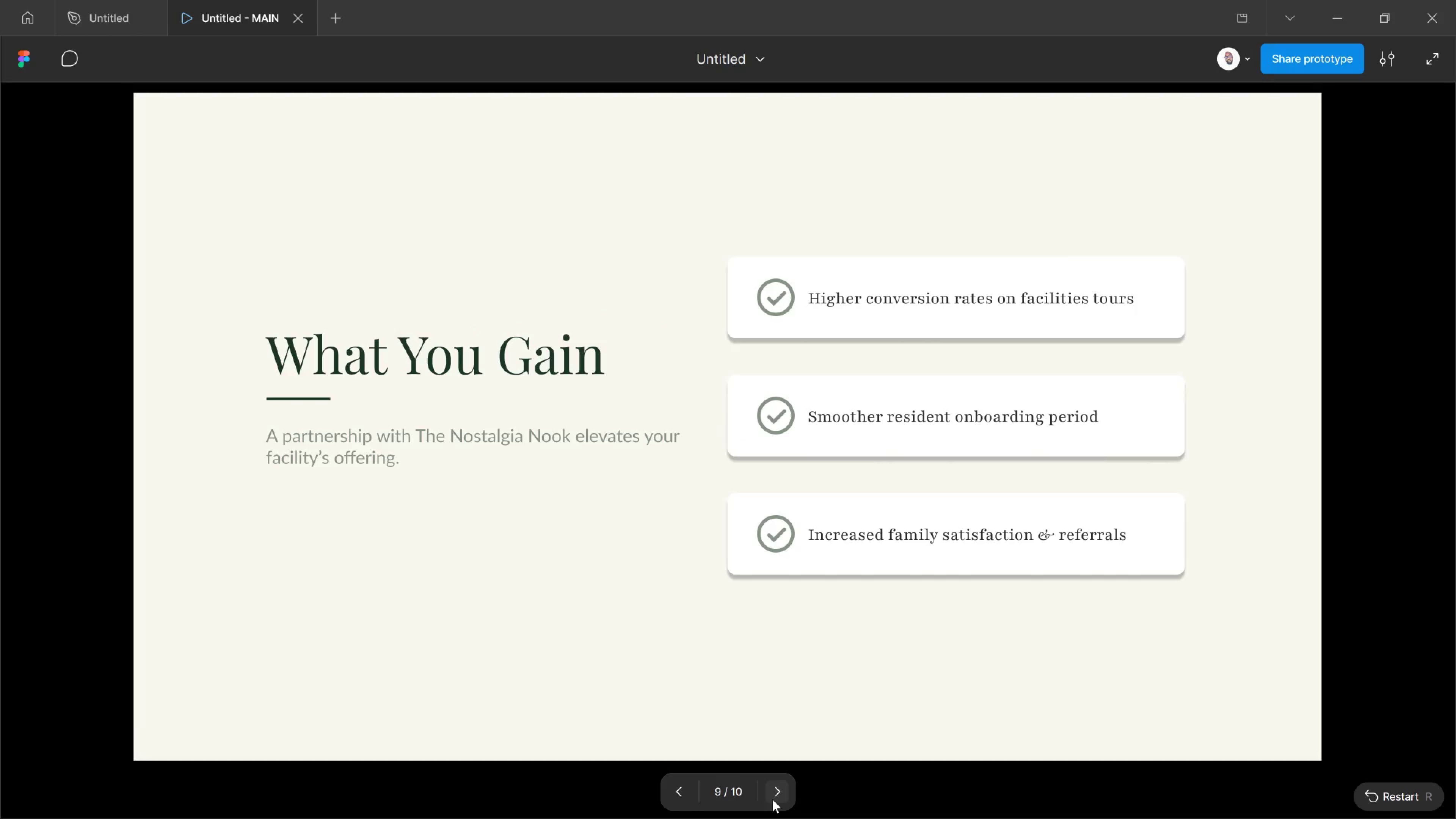 
left_click([772, 799])
 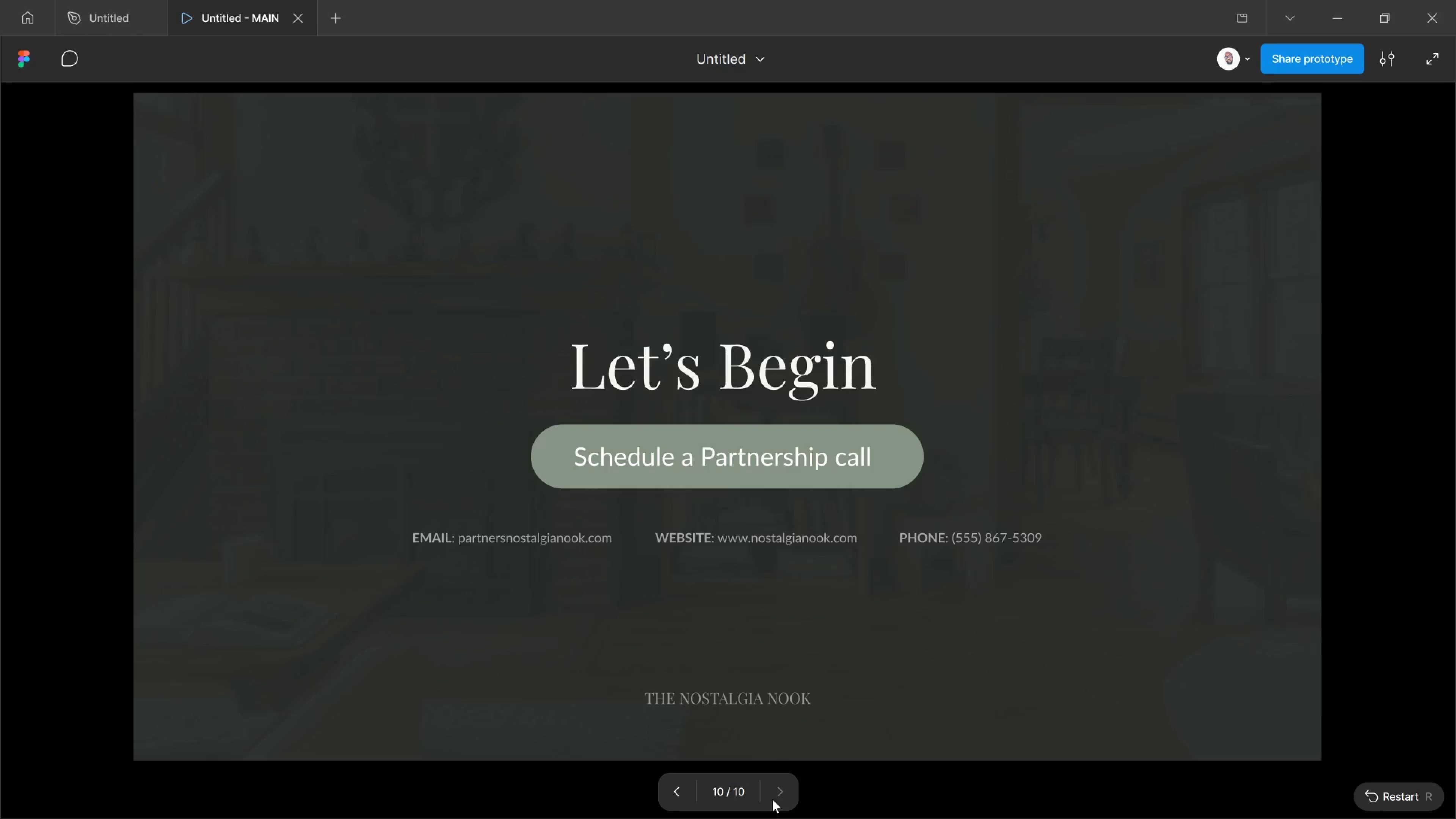 
left_click([772, 799])
 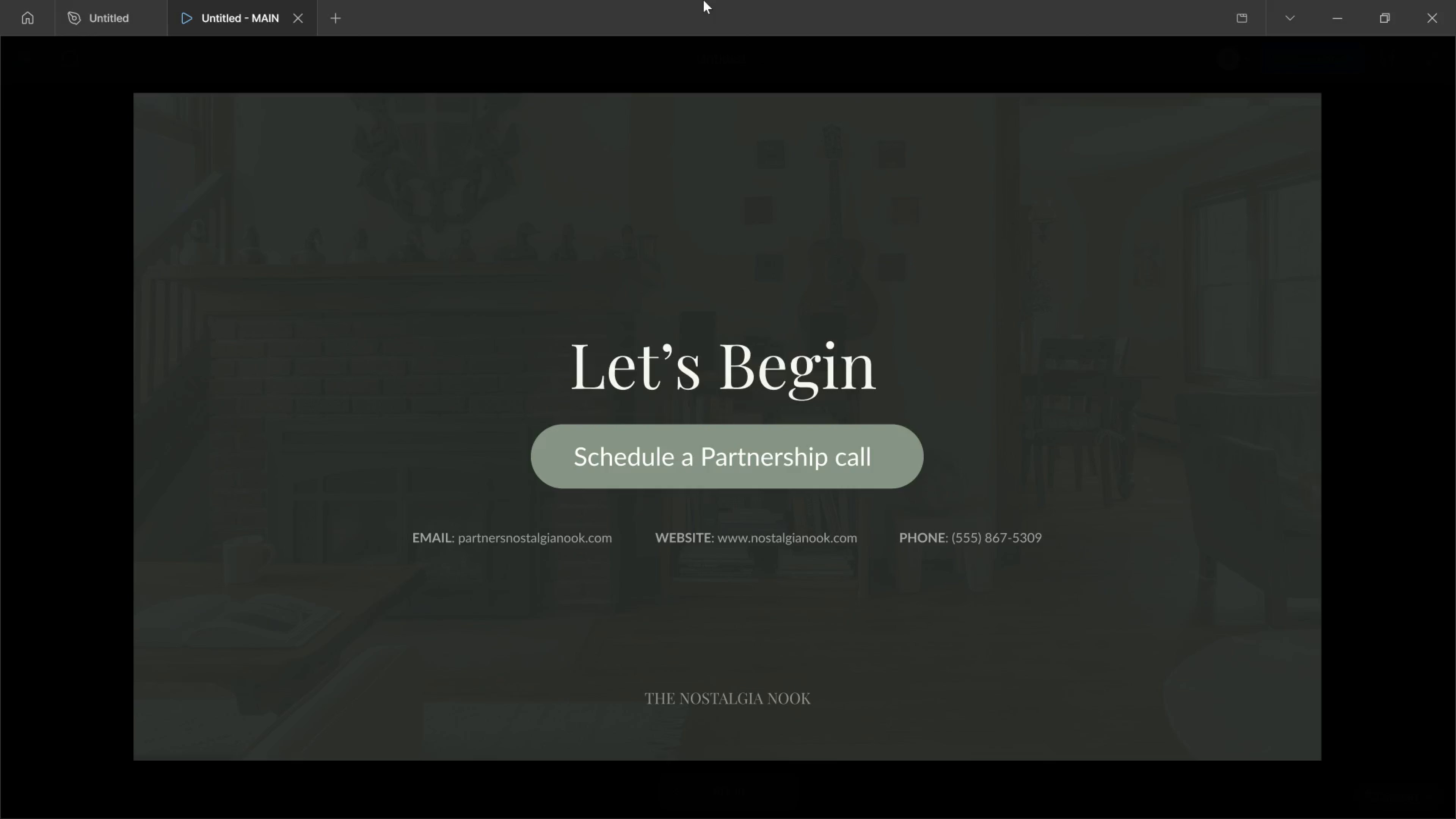 
wait(5.41)
 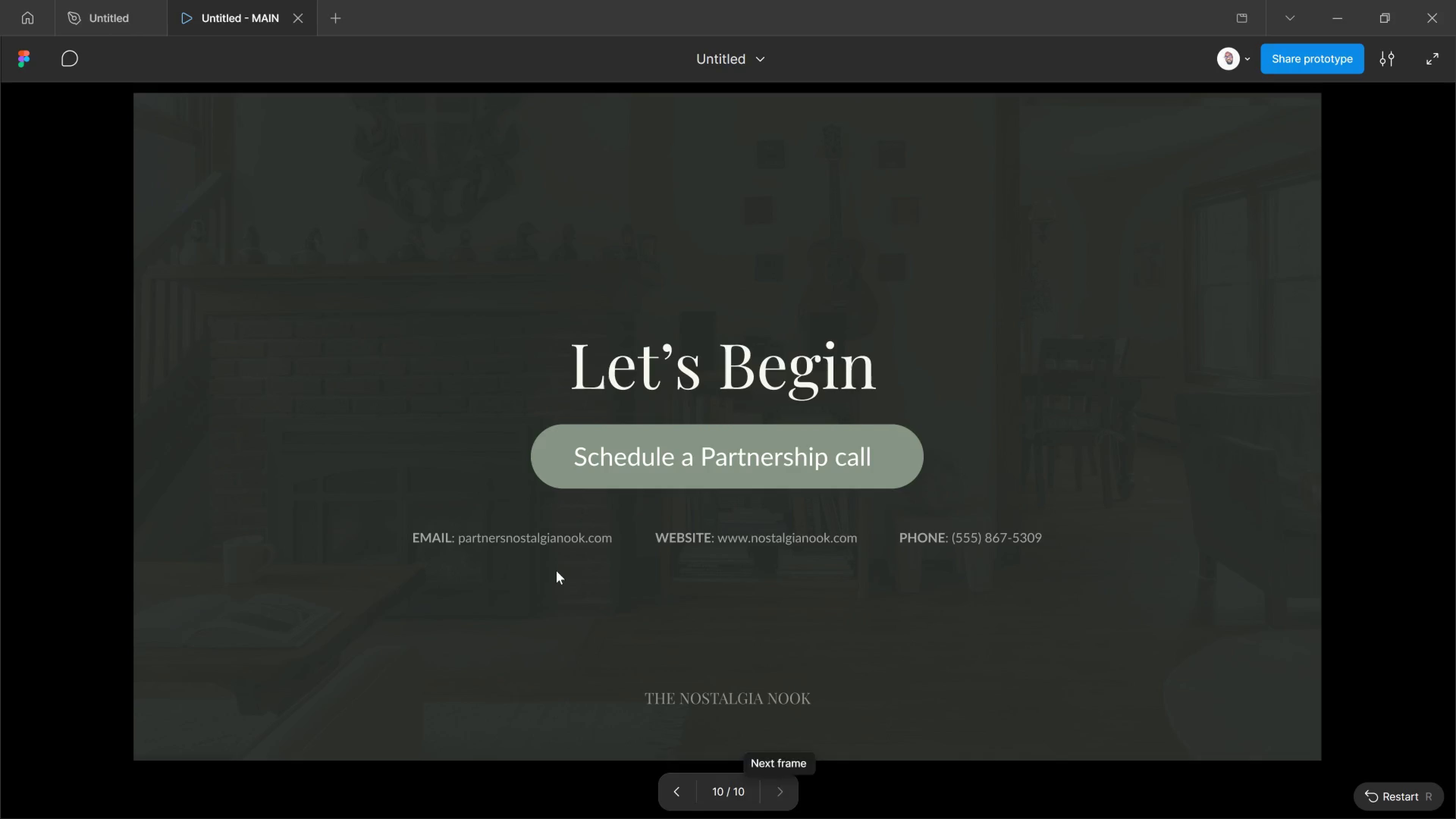 
left_click([302, 23])
 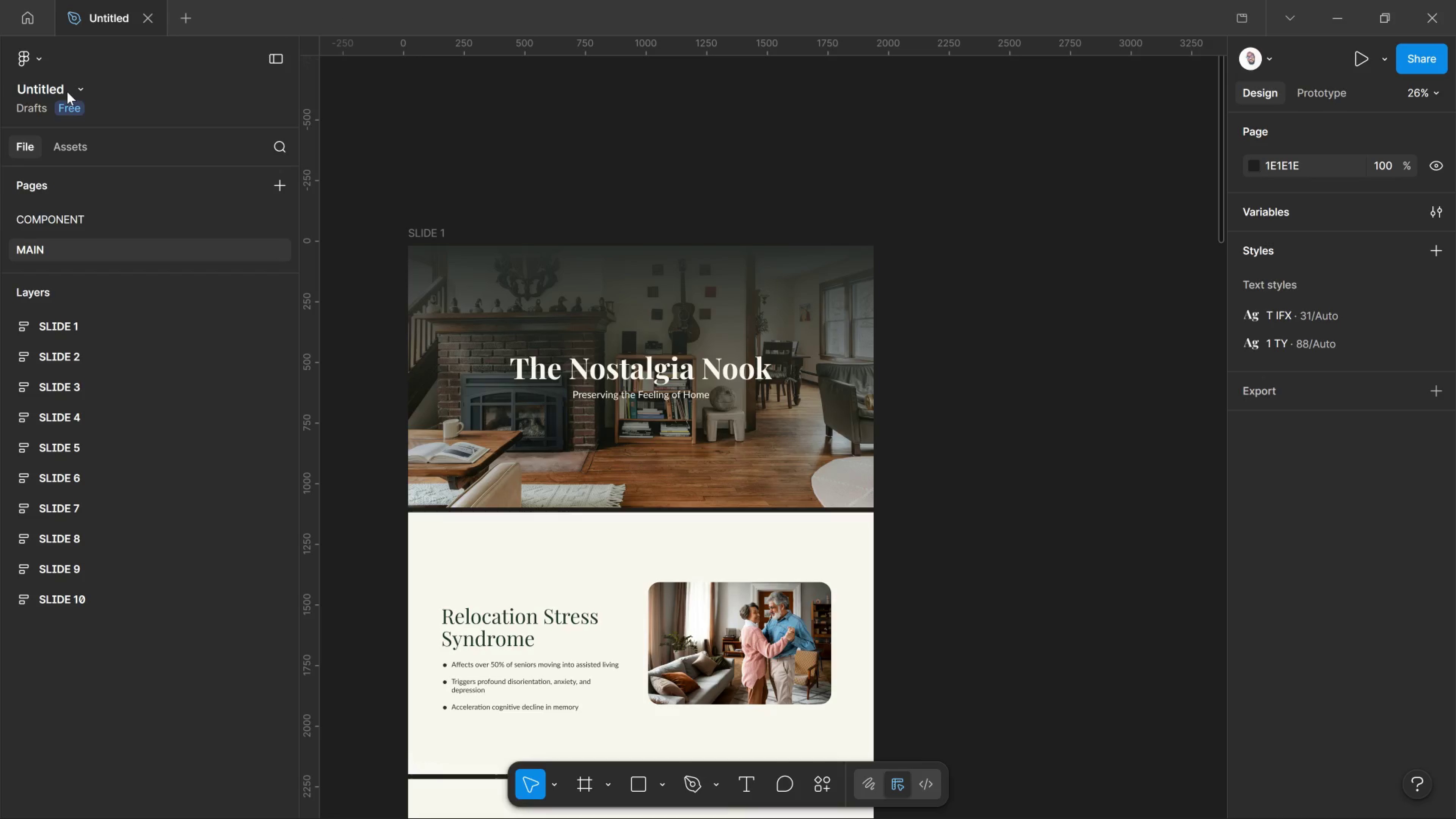 
double_click([61, 91])
 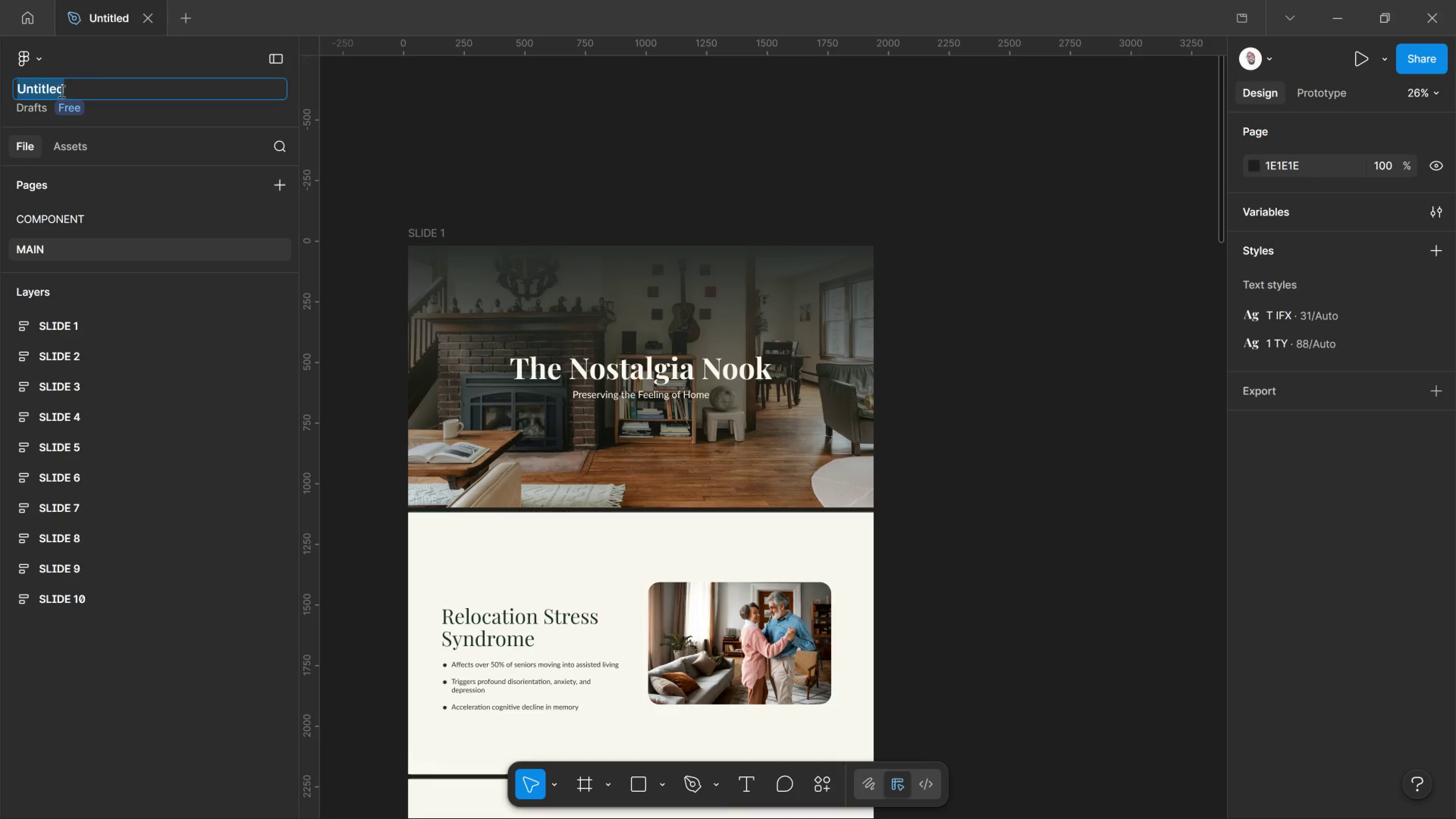 
key(Meta+V)
 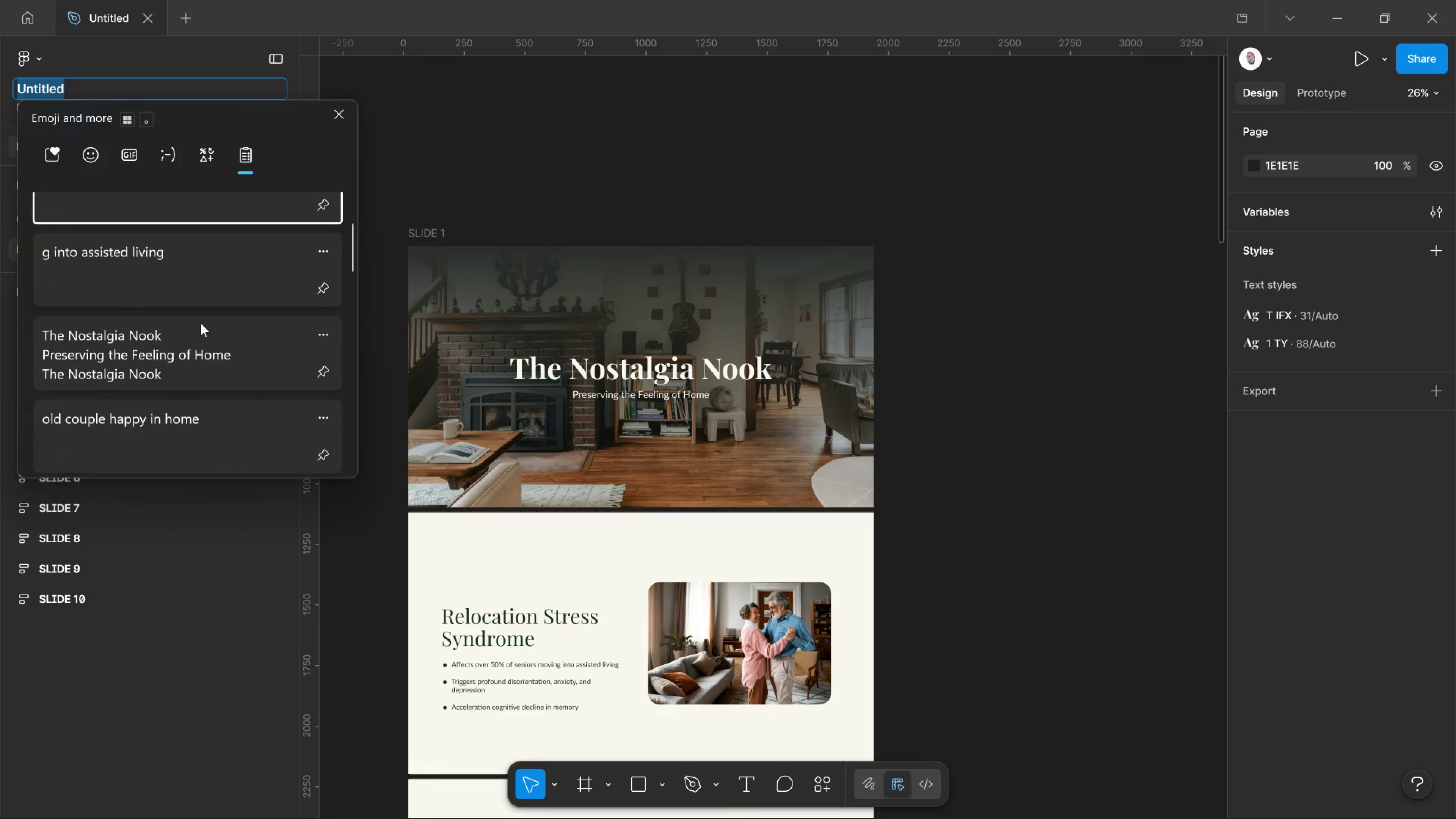 
scroll: coordinate [250, 279], scroll_direction: down, amount: 37.0
 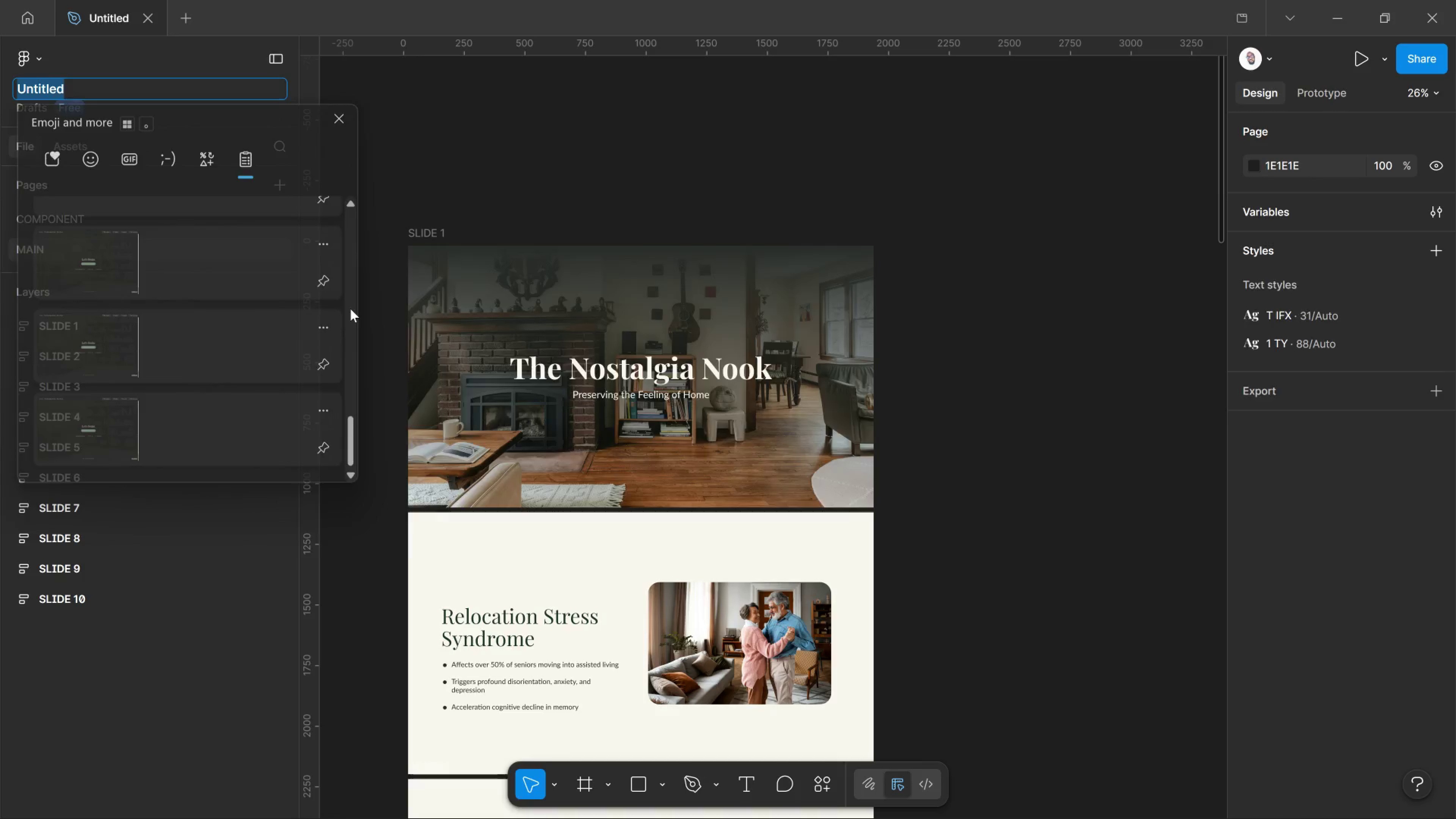 
key(Alt+Tab)